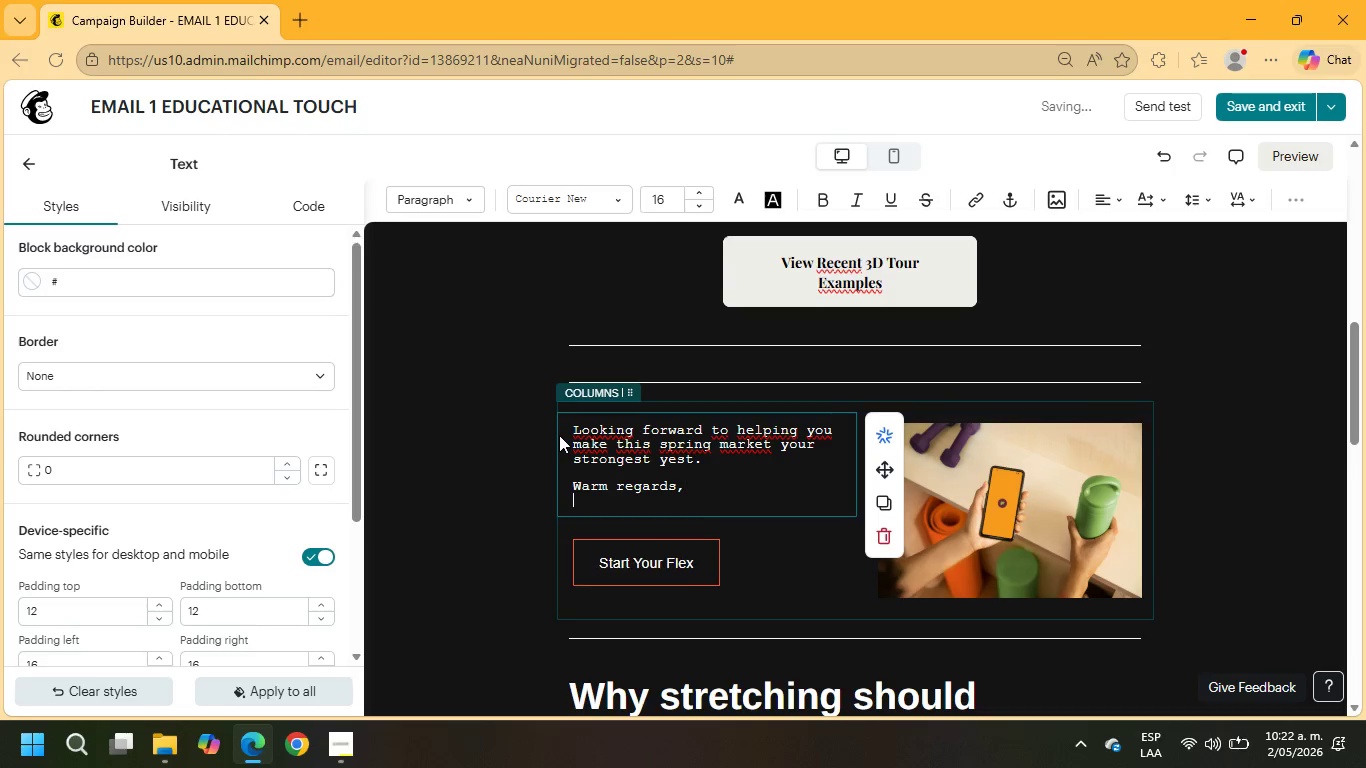 
key(Enter)
 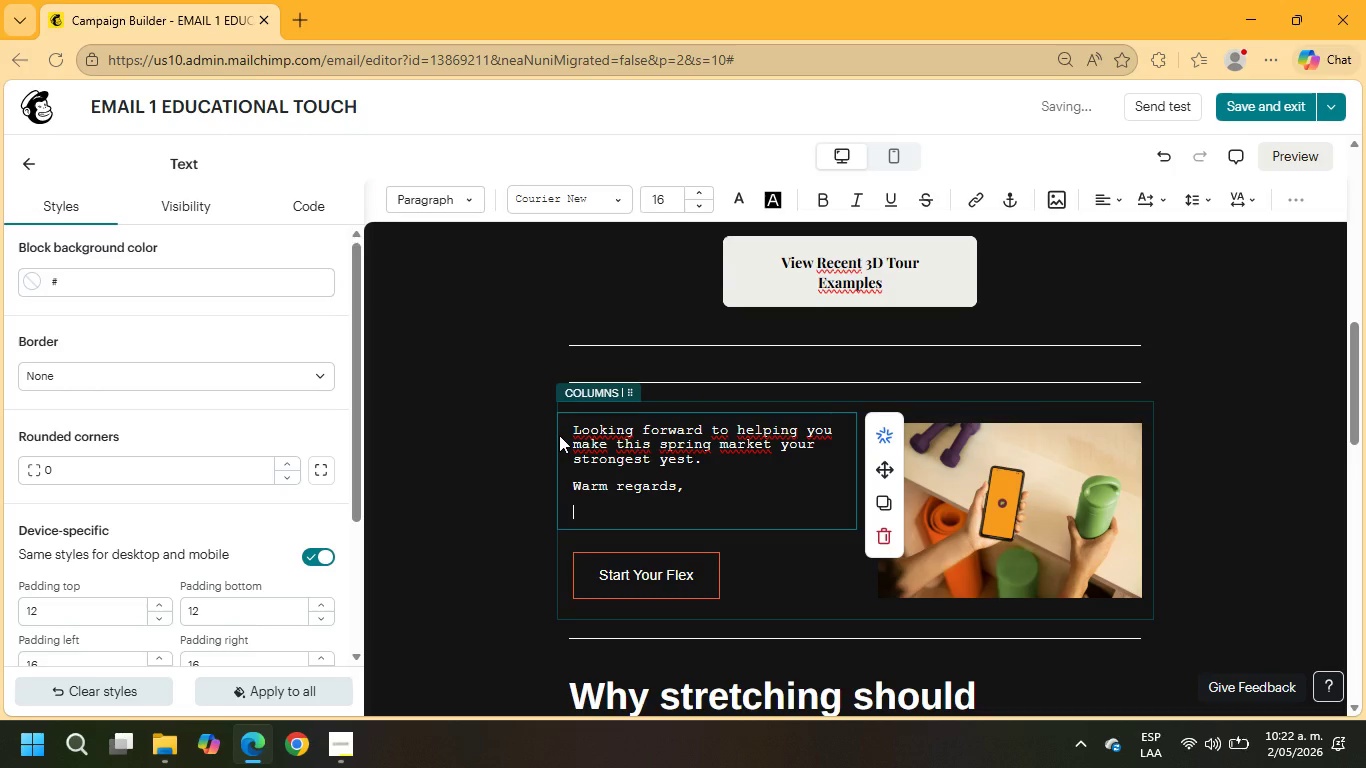 
key(Enter)
 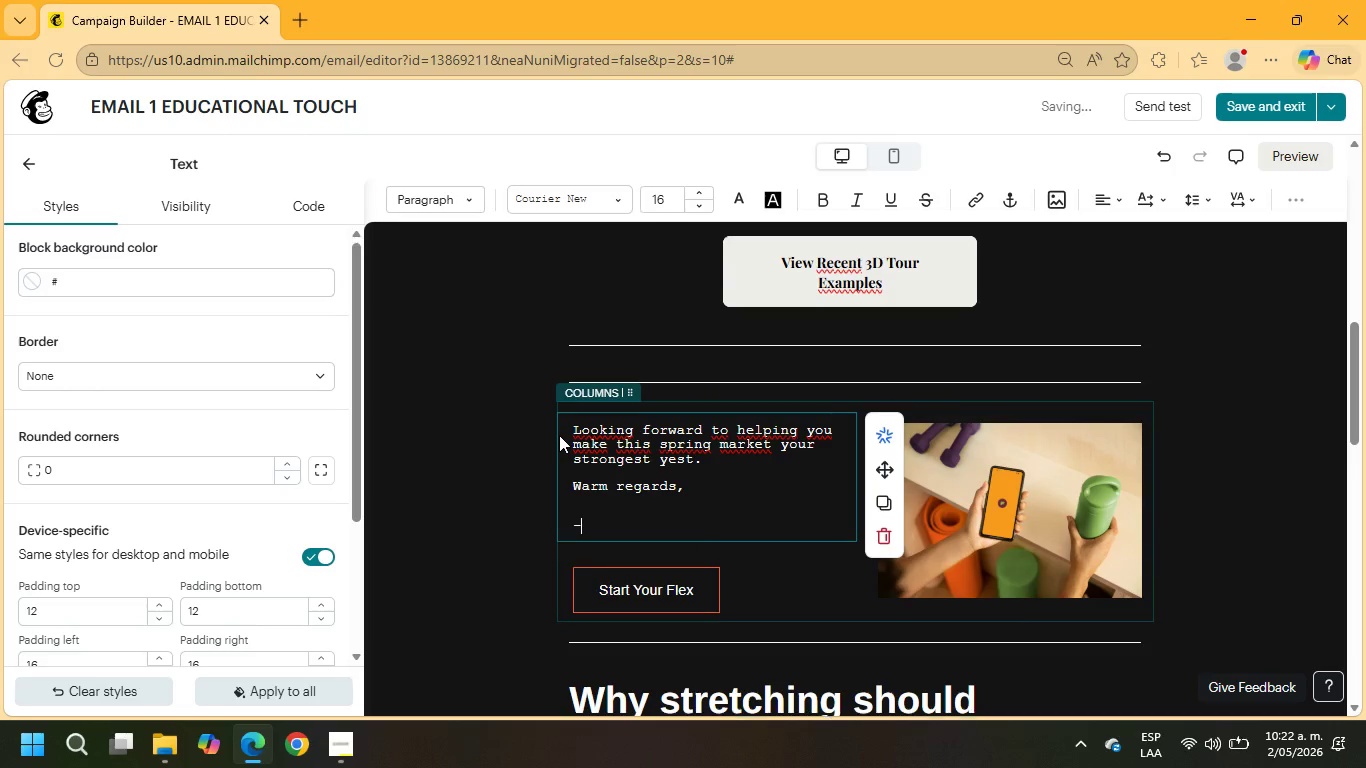 
type(-Lens ^ Lintel Team)
 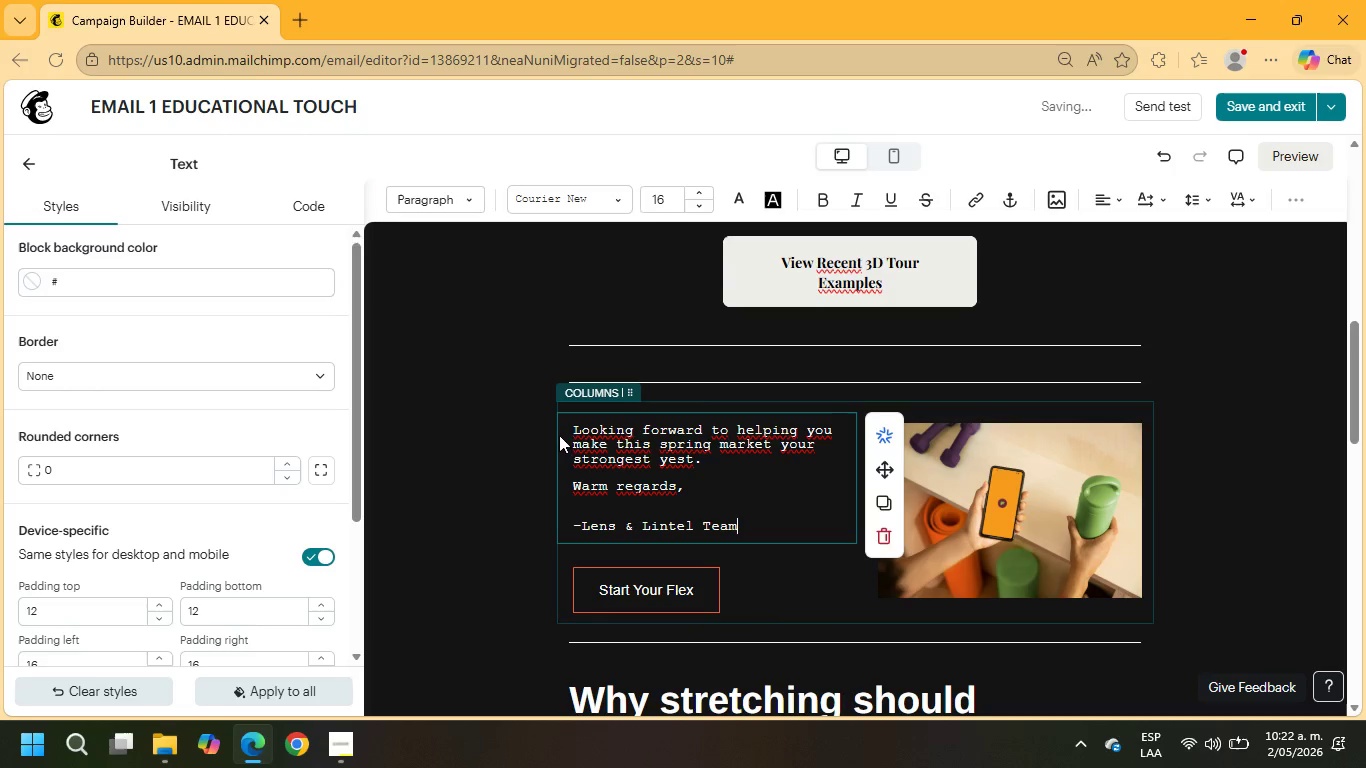 
left_click([665, 581])
 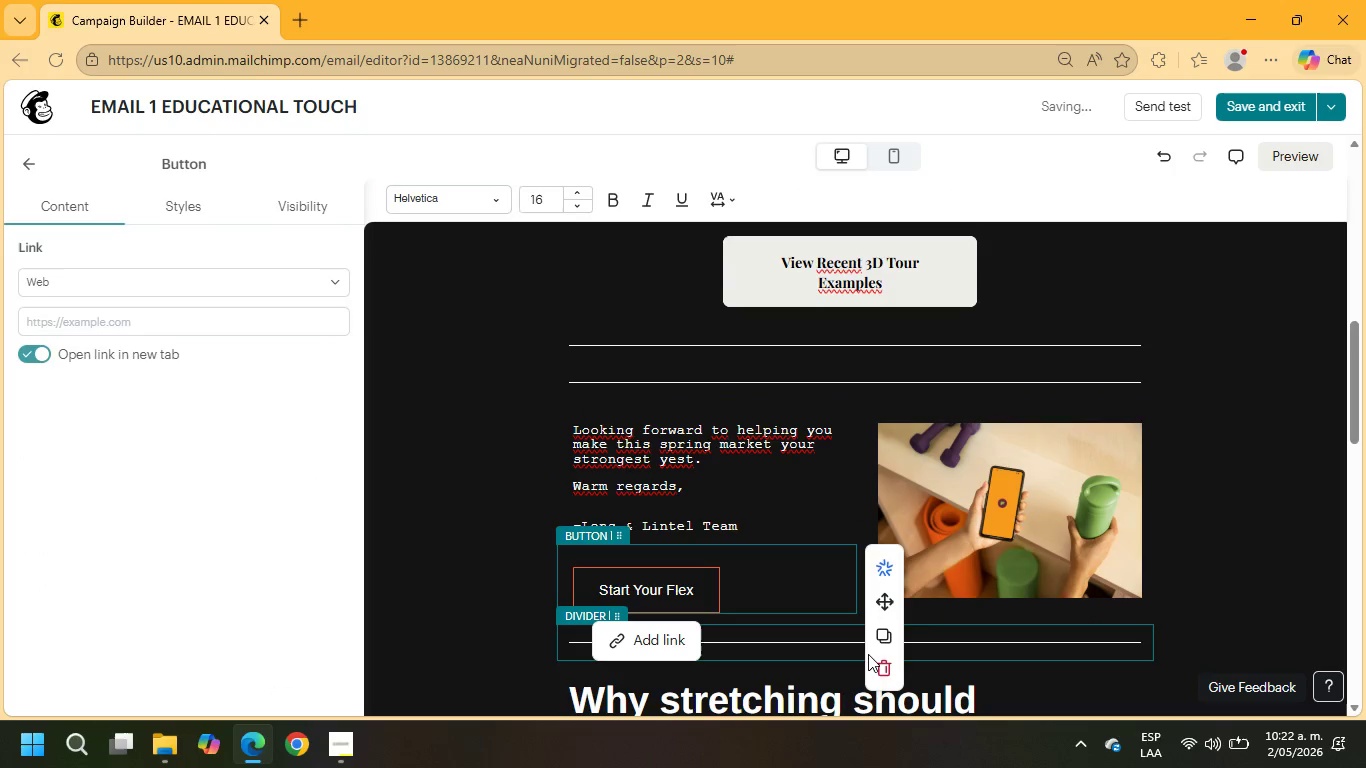 
left_click([885, 660])
 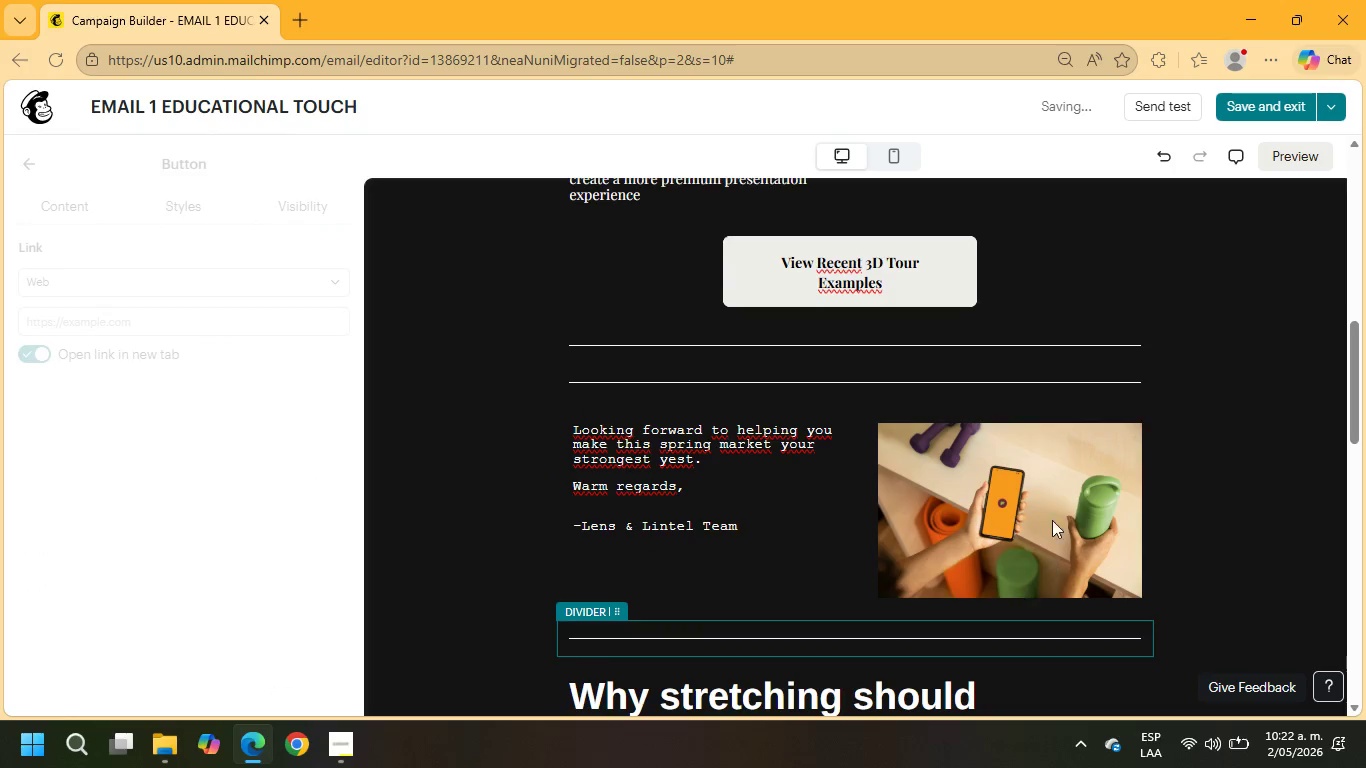 
left_click([1053, 509])
 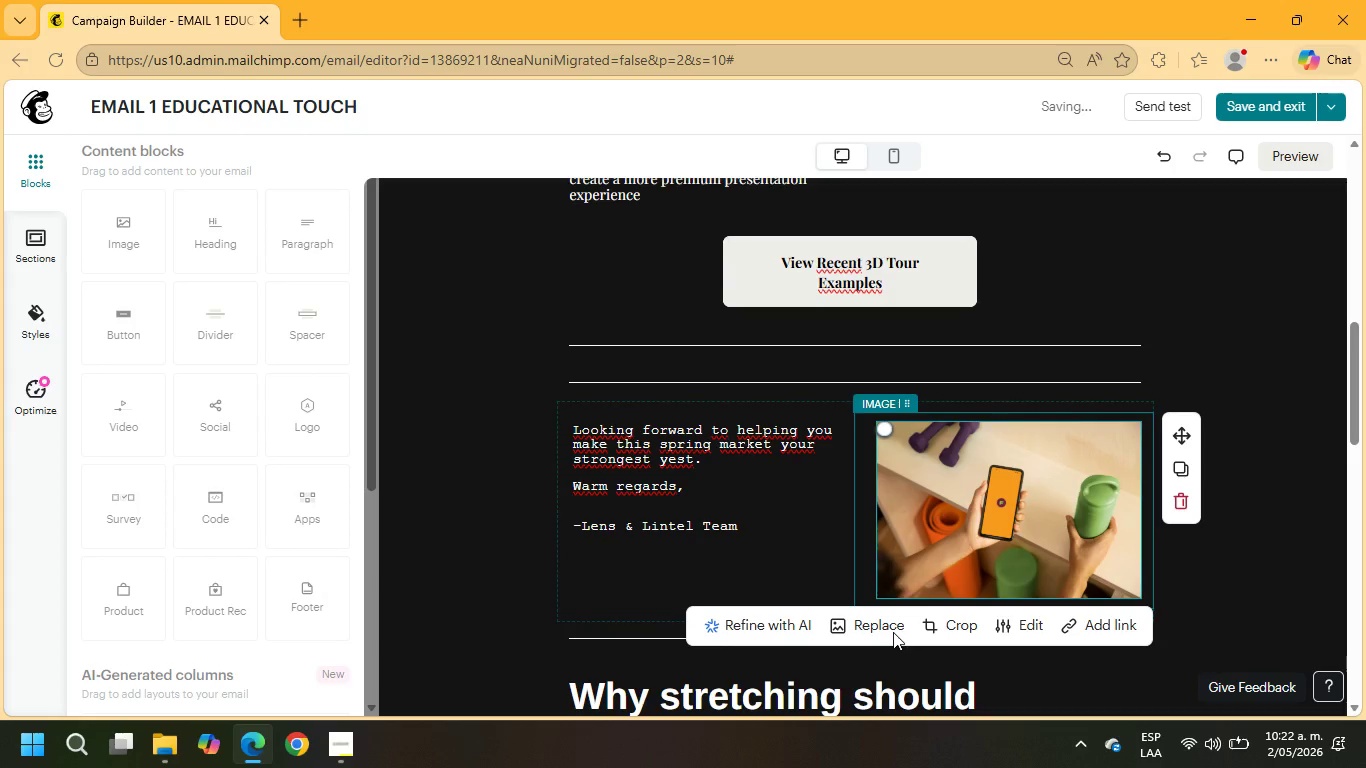 
left_click([887, 628])
 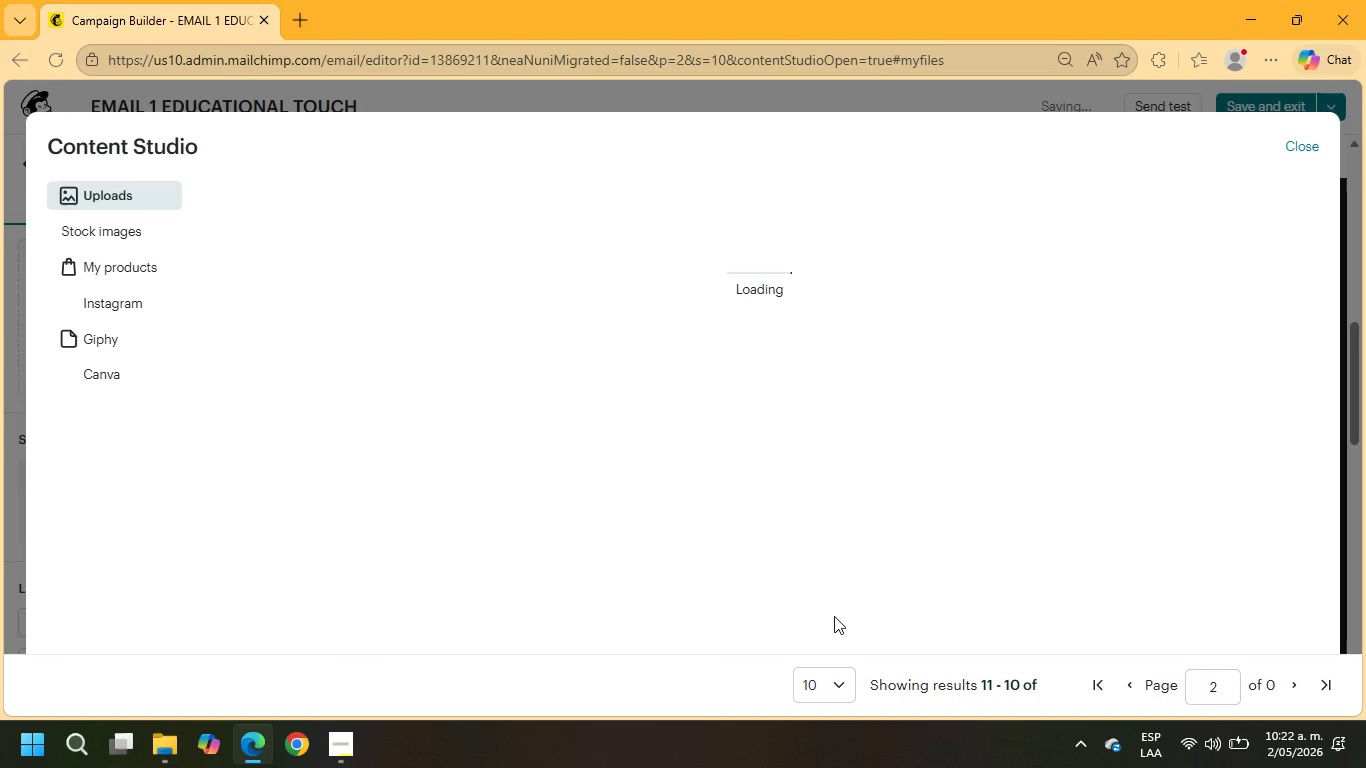 
left_click([165, 235])
 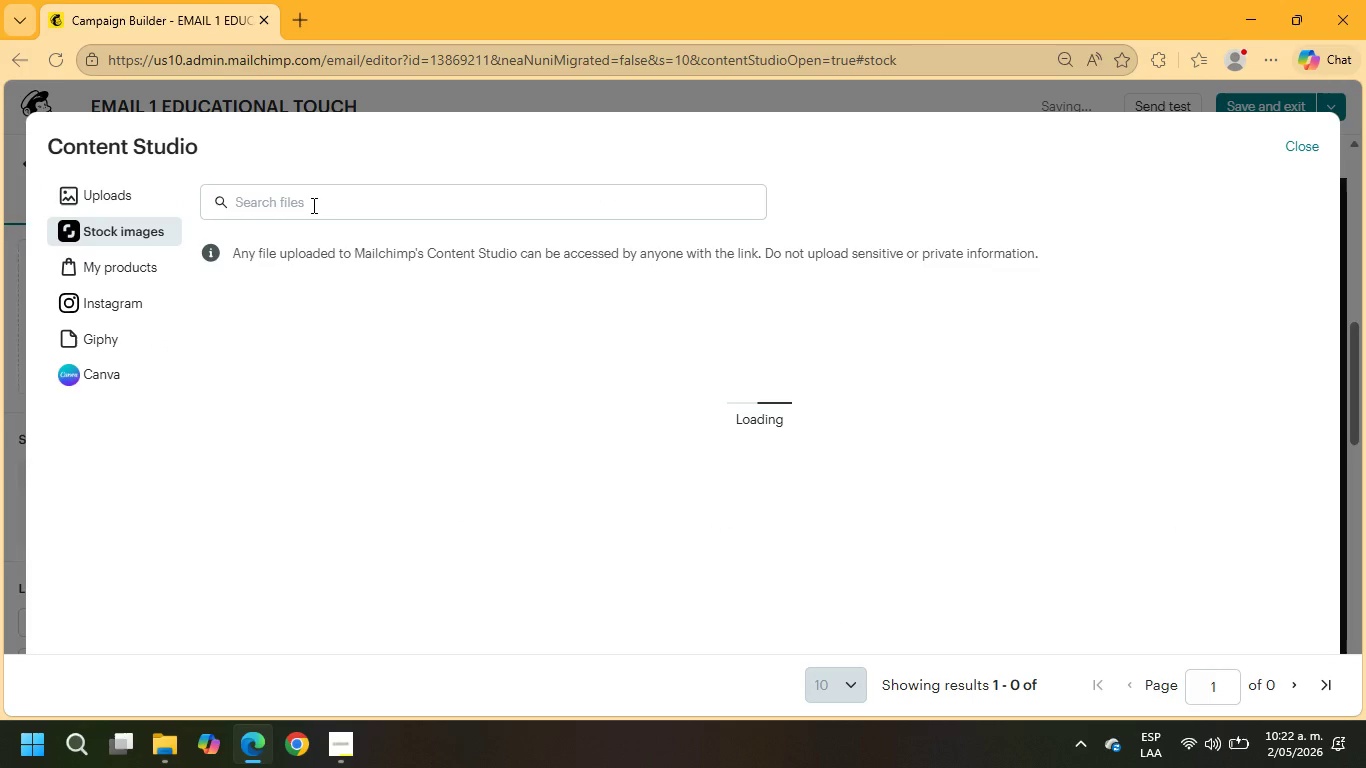 
left_click([312, 205])
 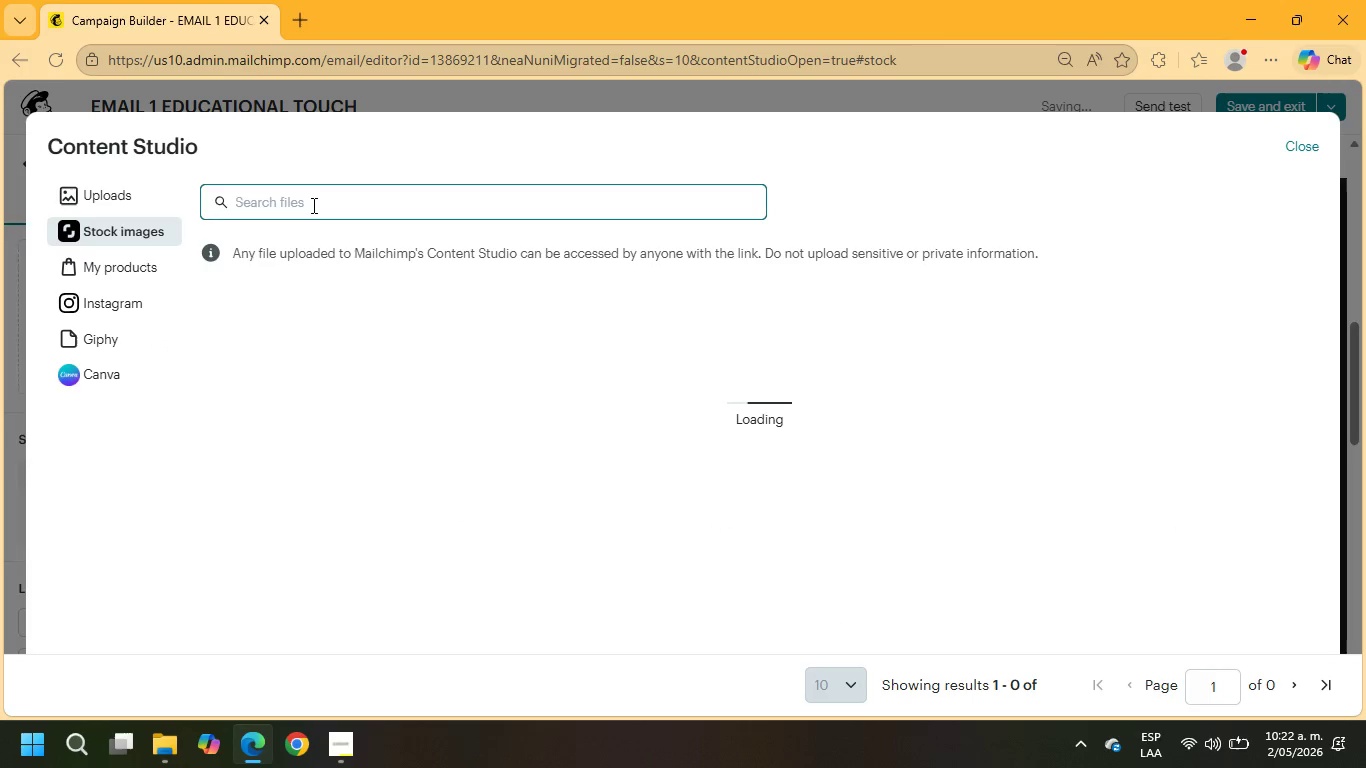 
type(rone pcitures home)
 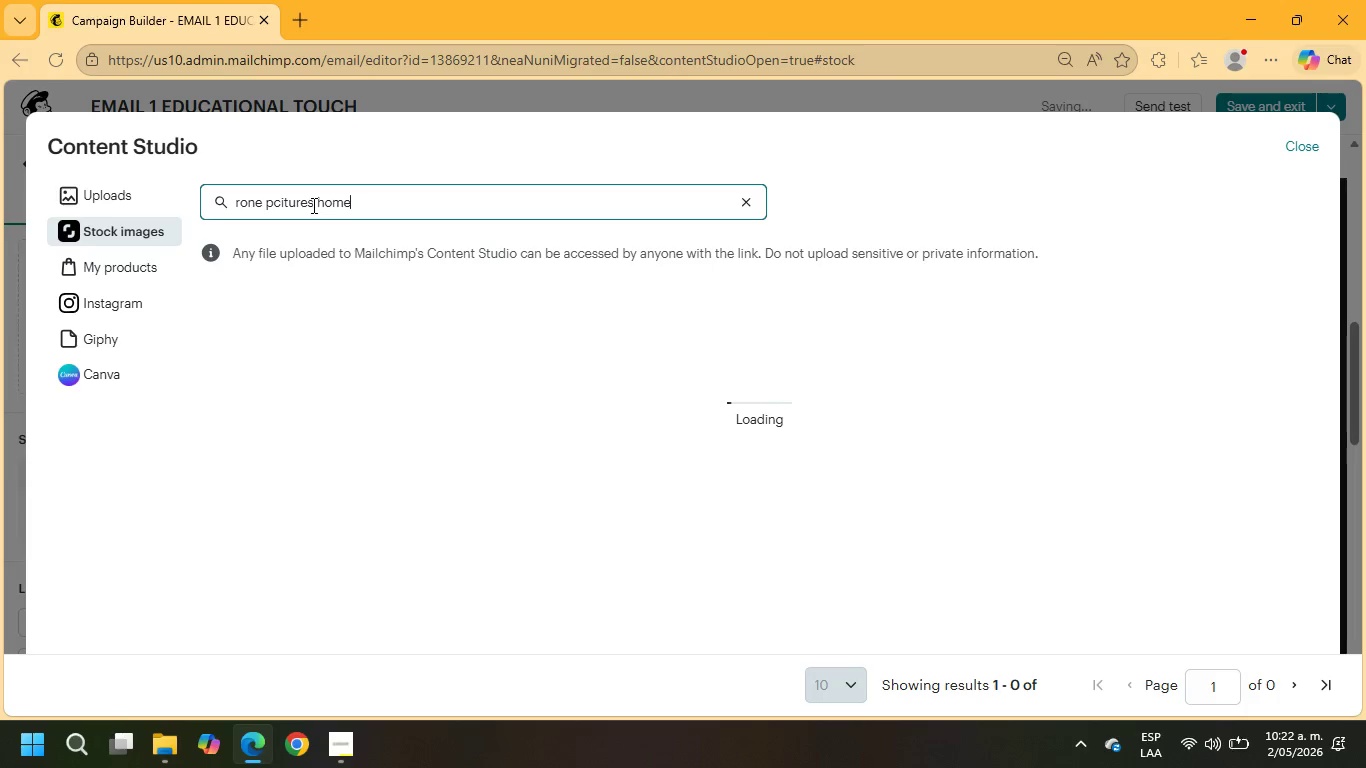 
key(Enter)
 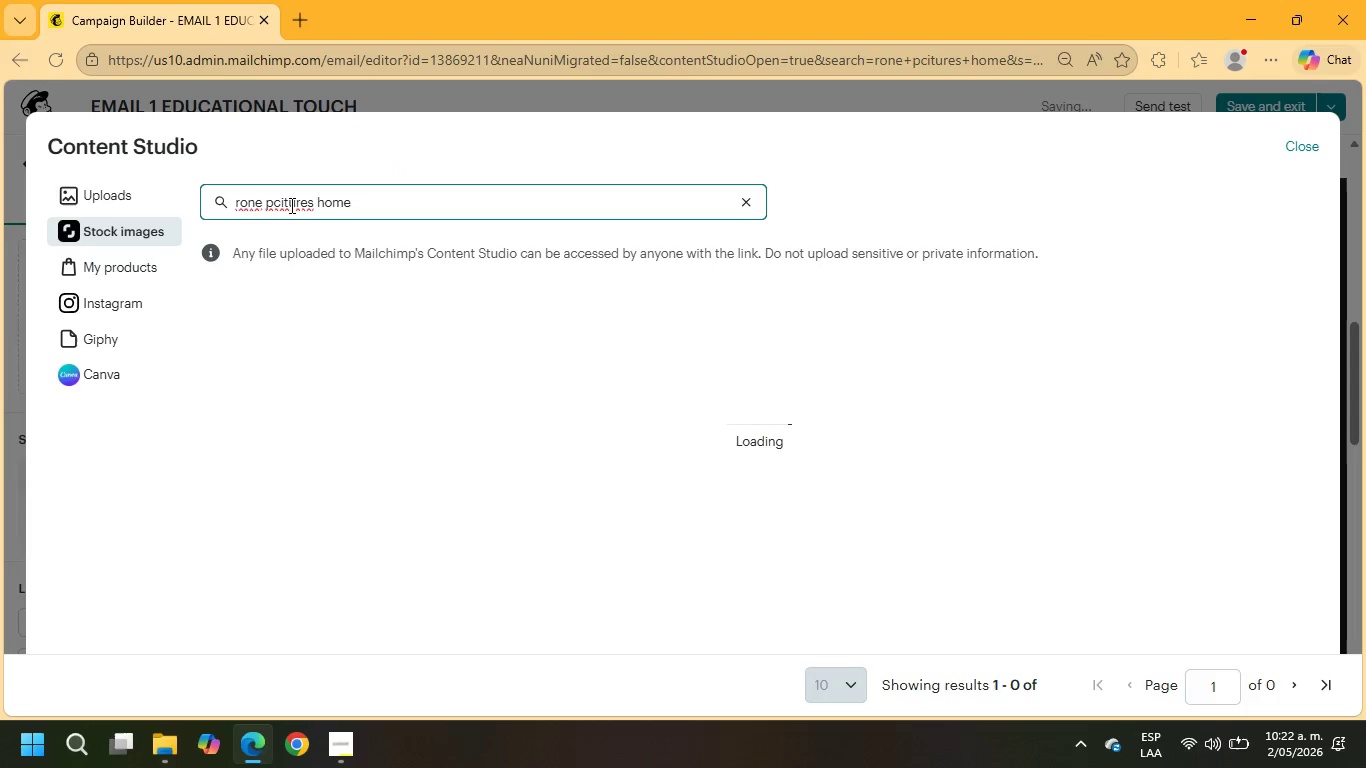 
left_click([287, 202])
 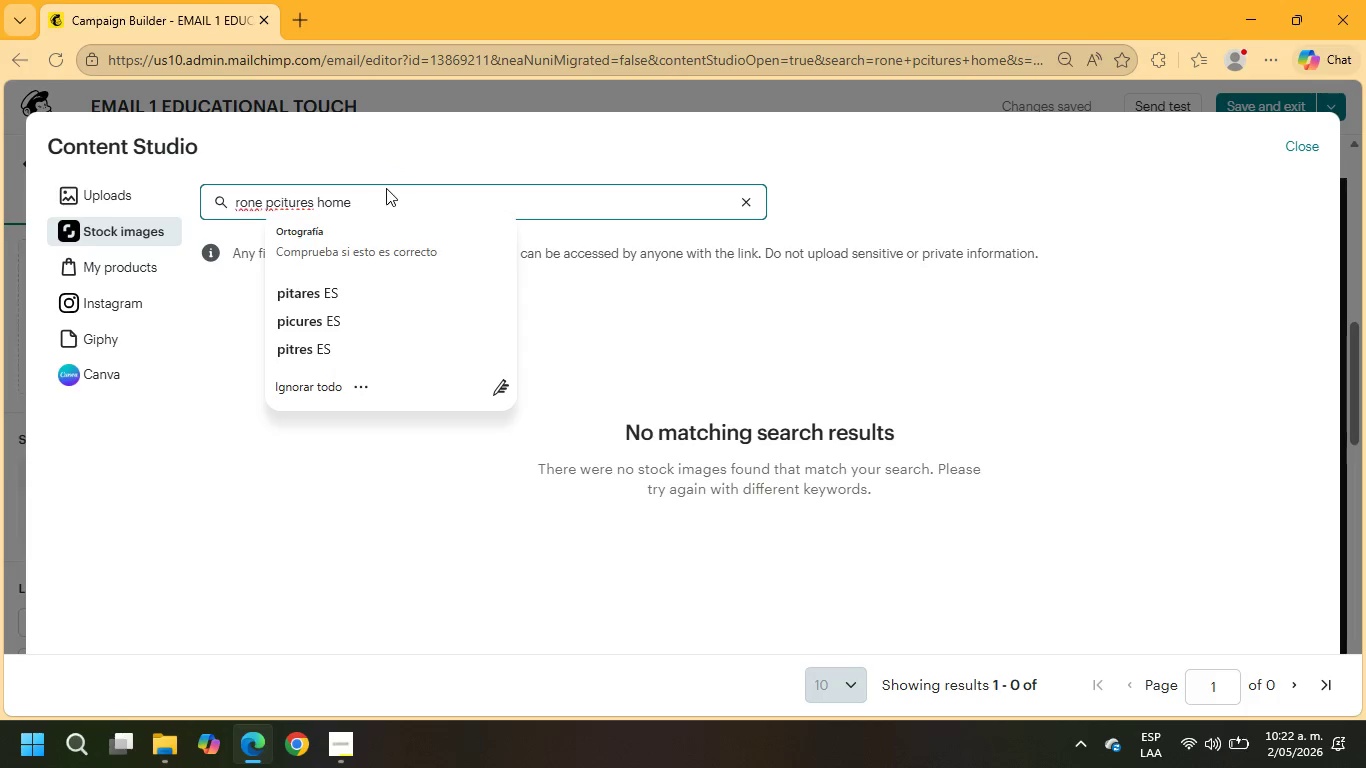 
key(Backspace)
key(Backspace)
key(Backspace)
type(ict)
 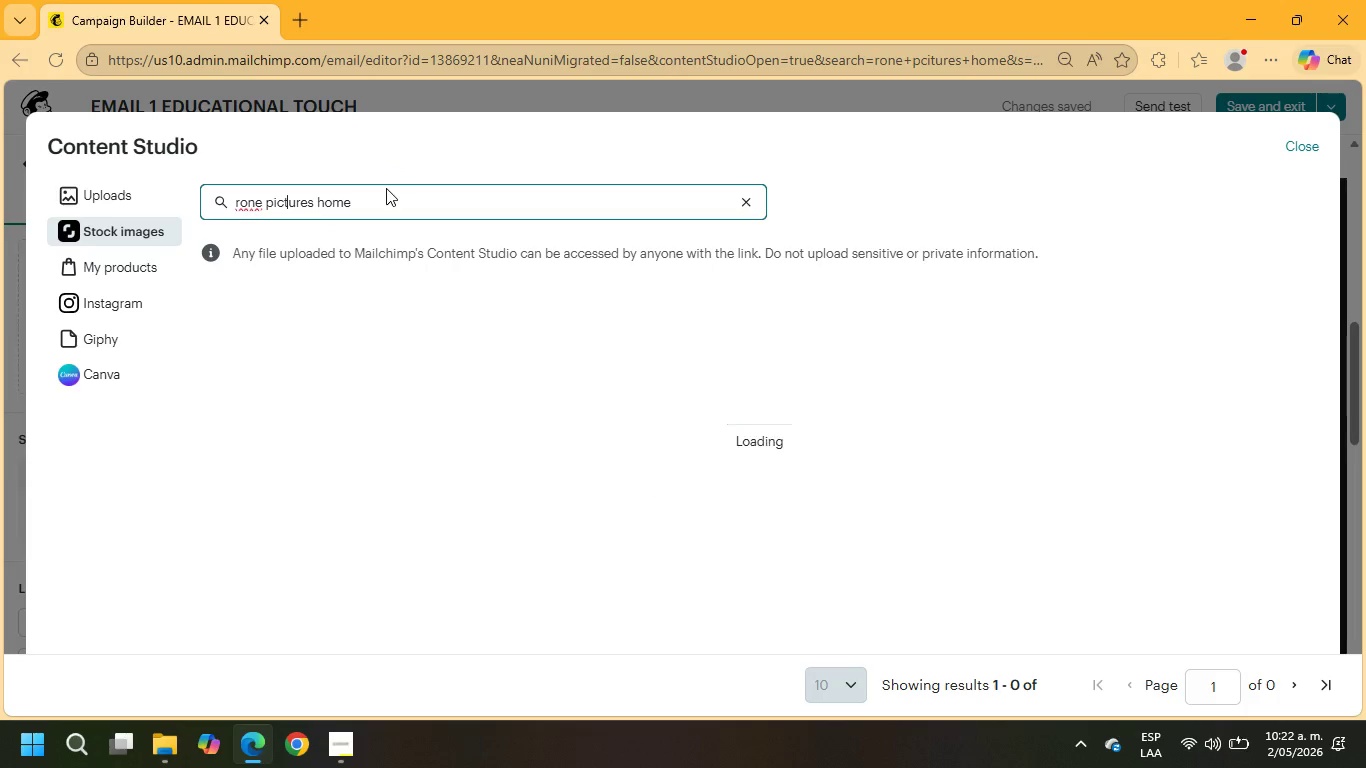 
key(Enter)
 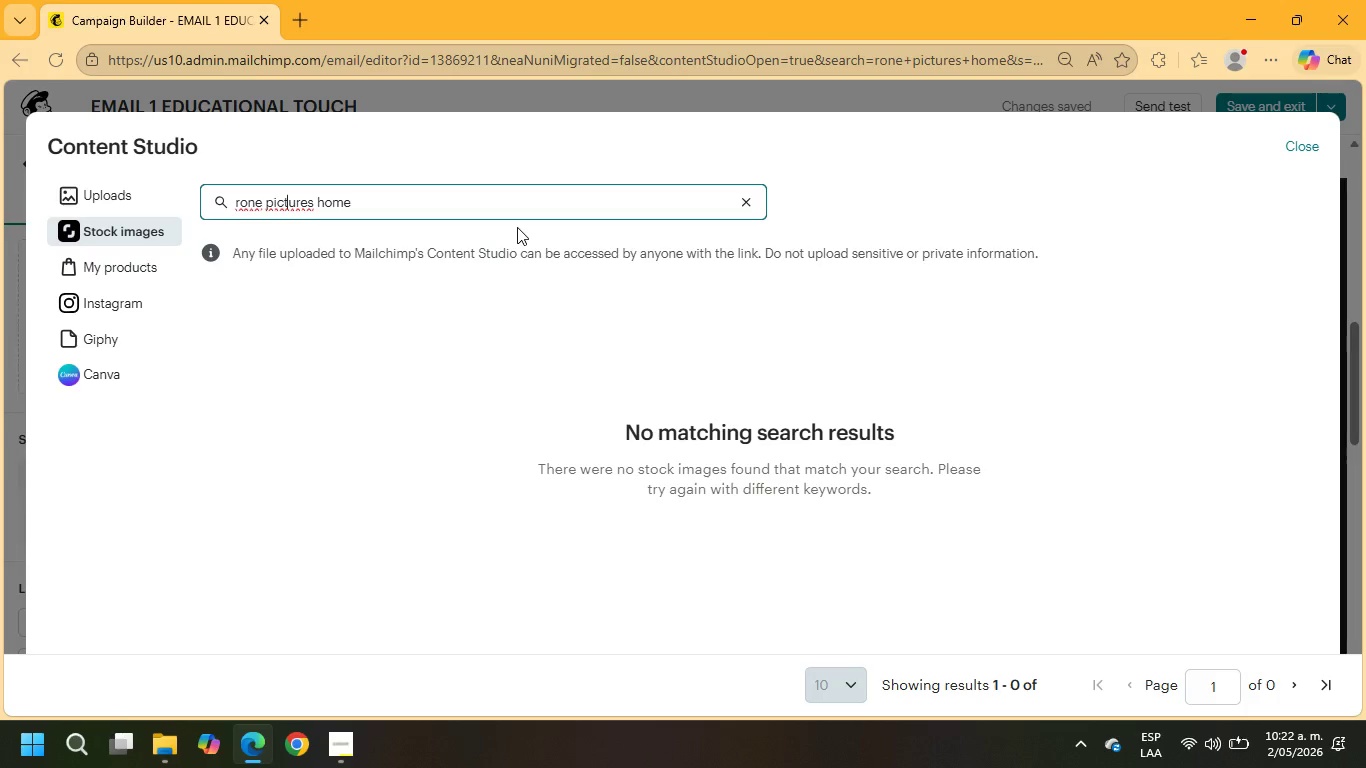 
wait(8.27)
 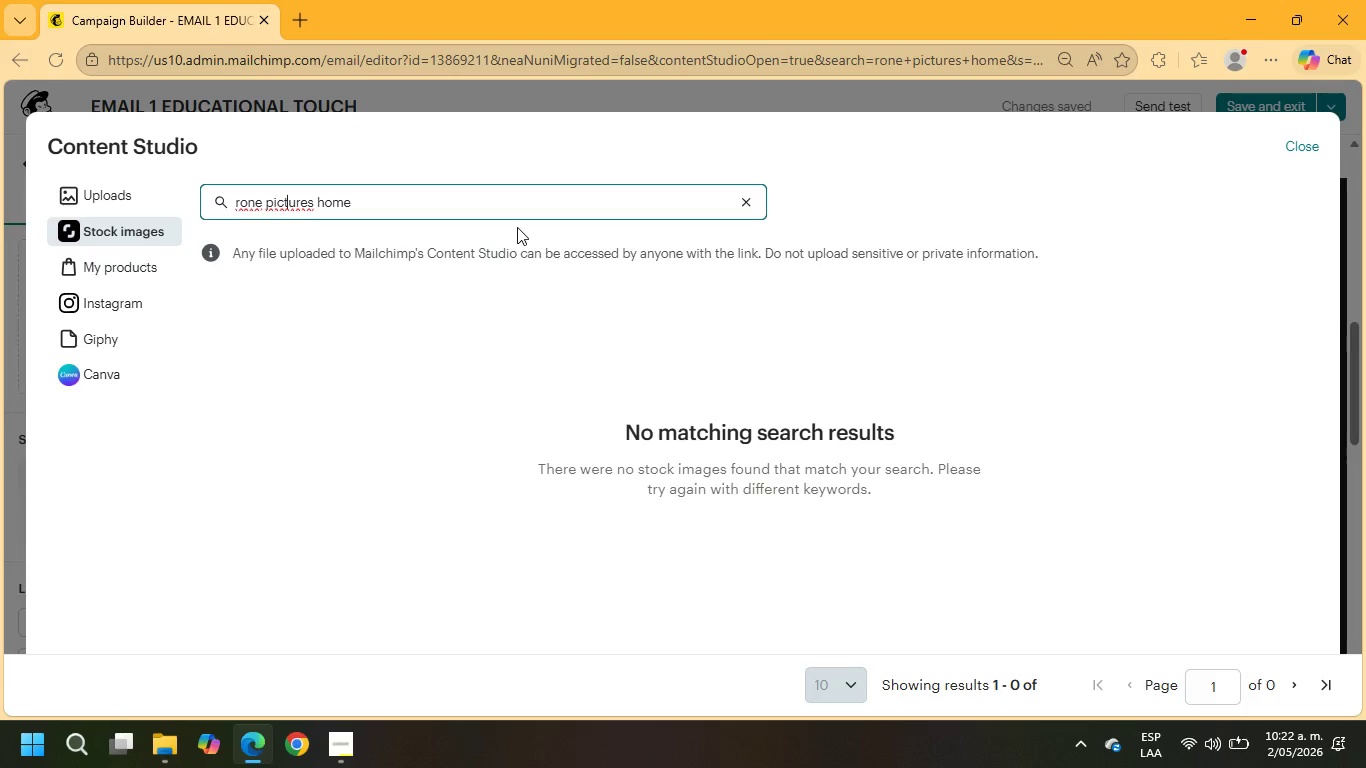 
key(ArrowLeft)
 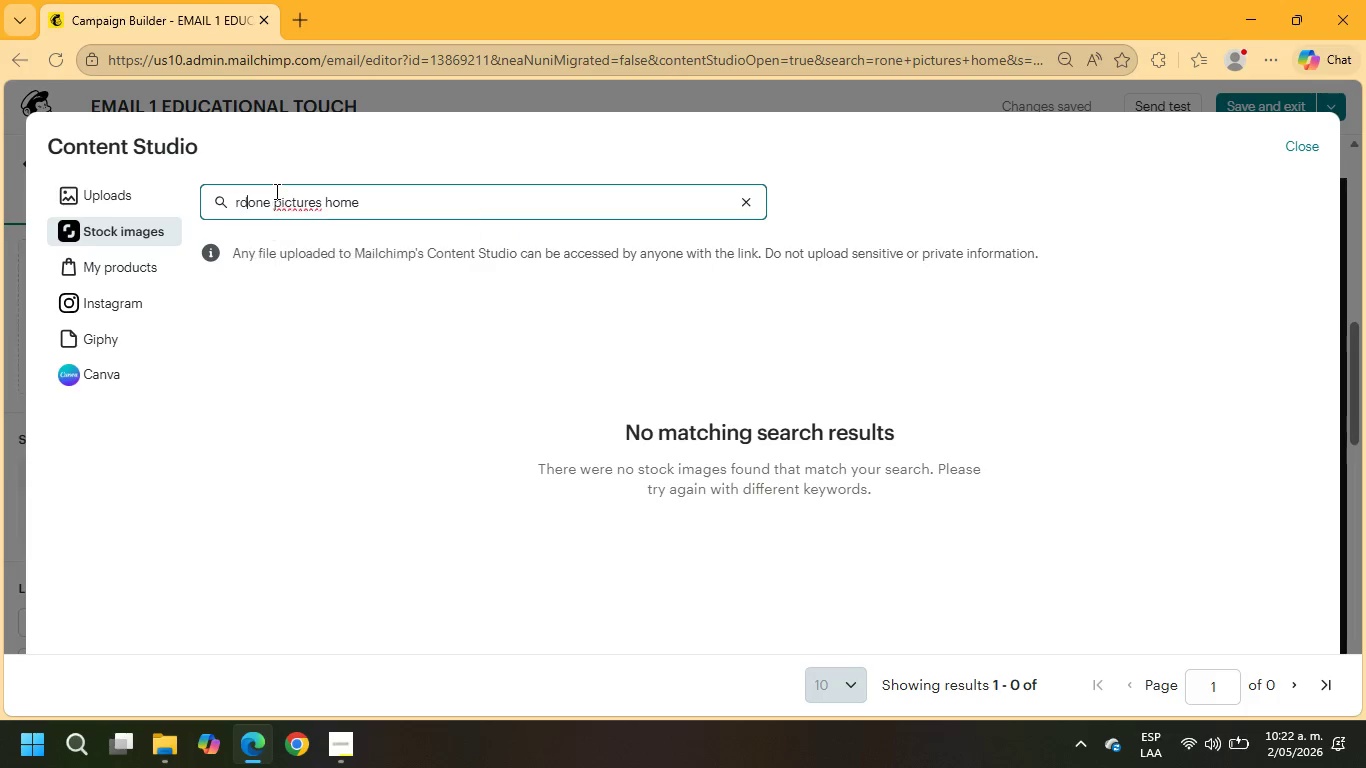 
type(d)
key(NumpadEnter)
key(Backspace)
key(Backspace)
type(dr)
 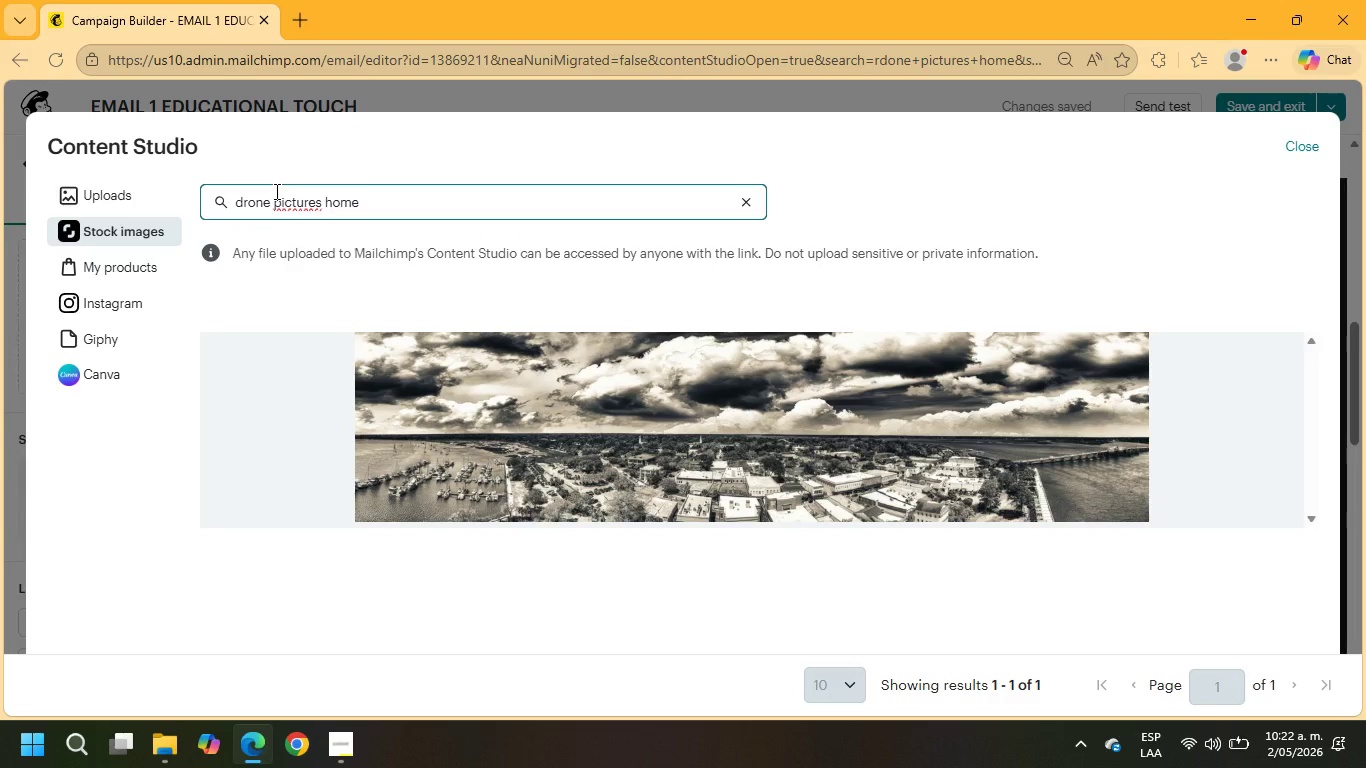 
key(Enter)
 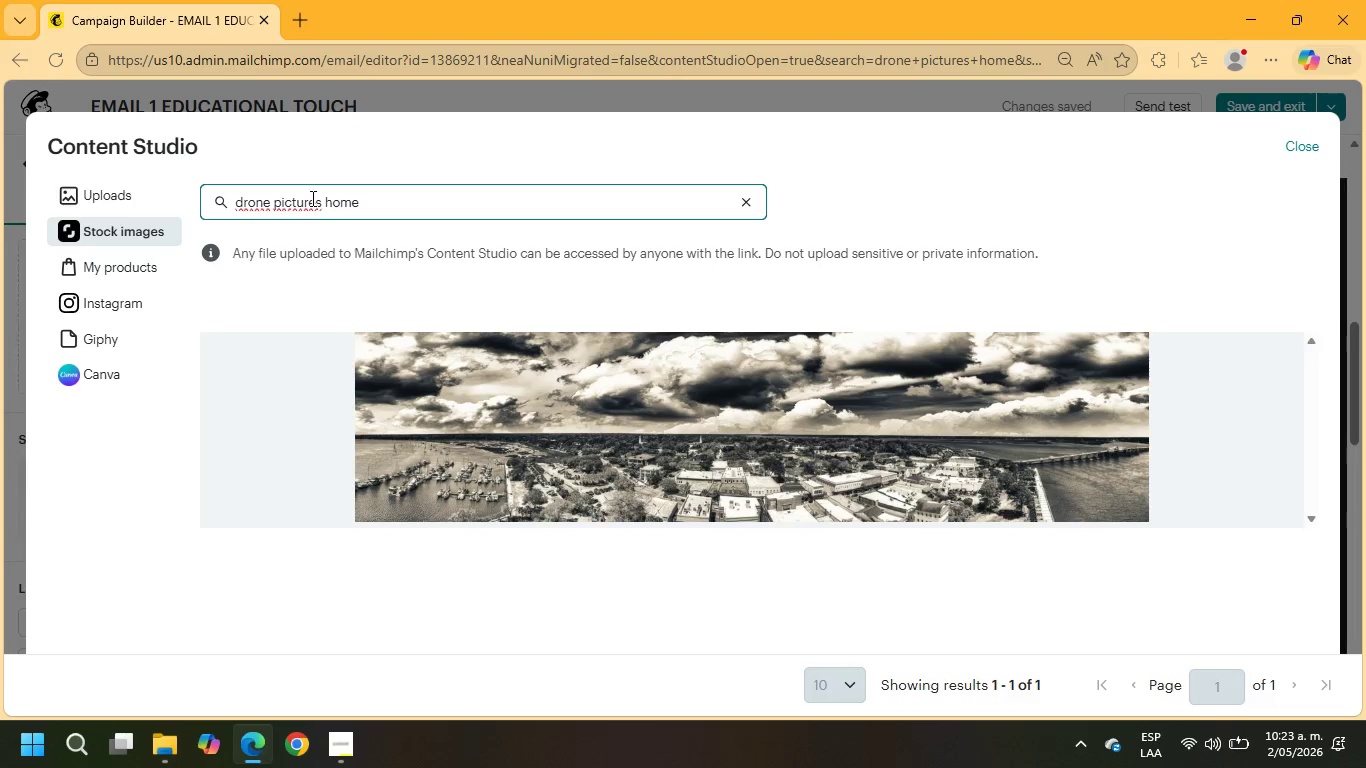 
scroll: coordinate [484, 458], scroll_direction: down, amount: 4.0
 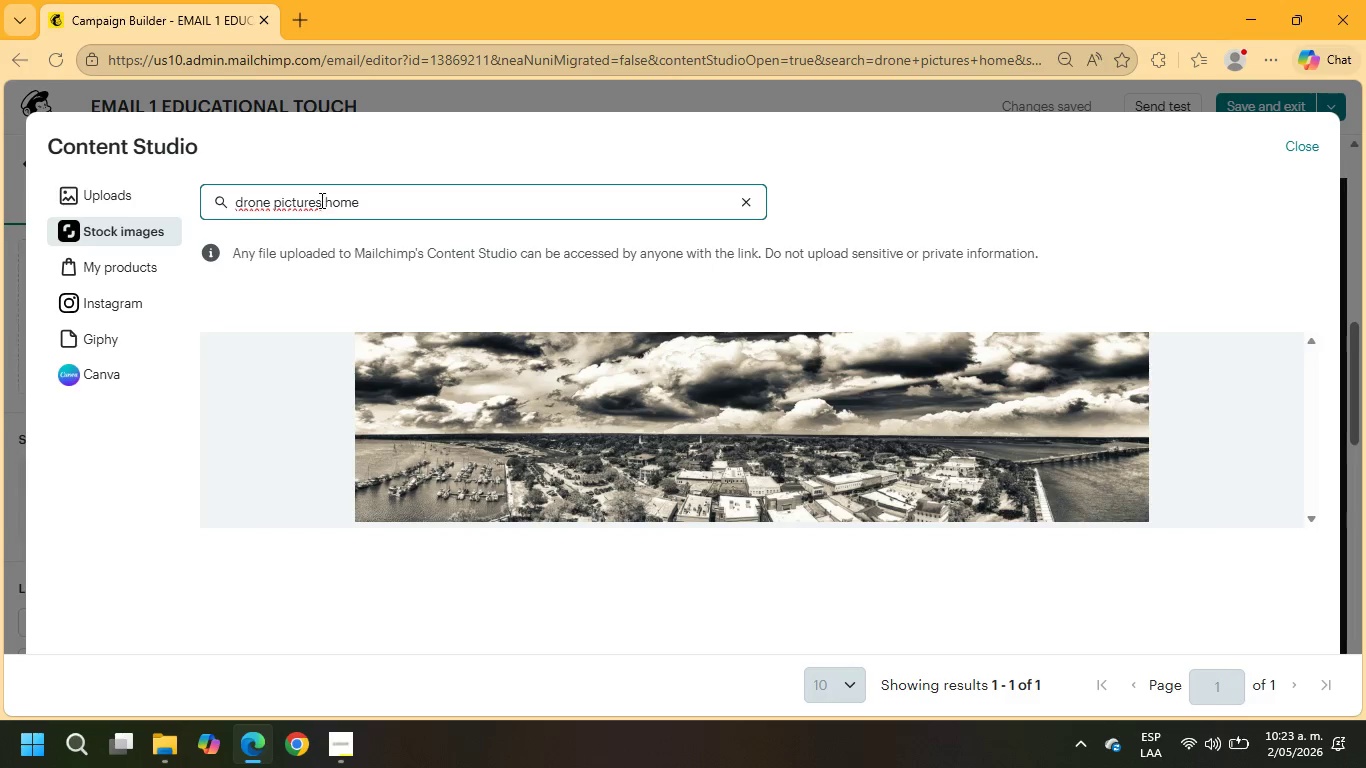 
left_click_drag(start_coordinate=[325, 201], to_coordinate=[274, 206])
 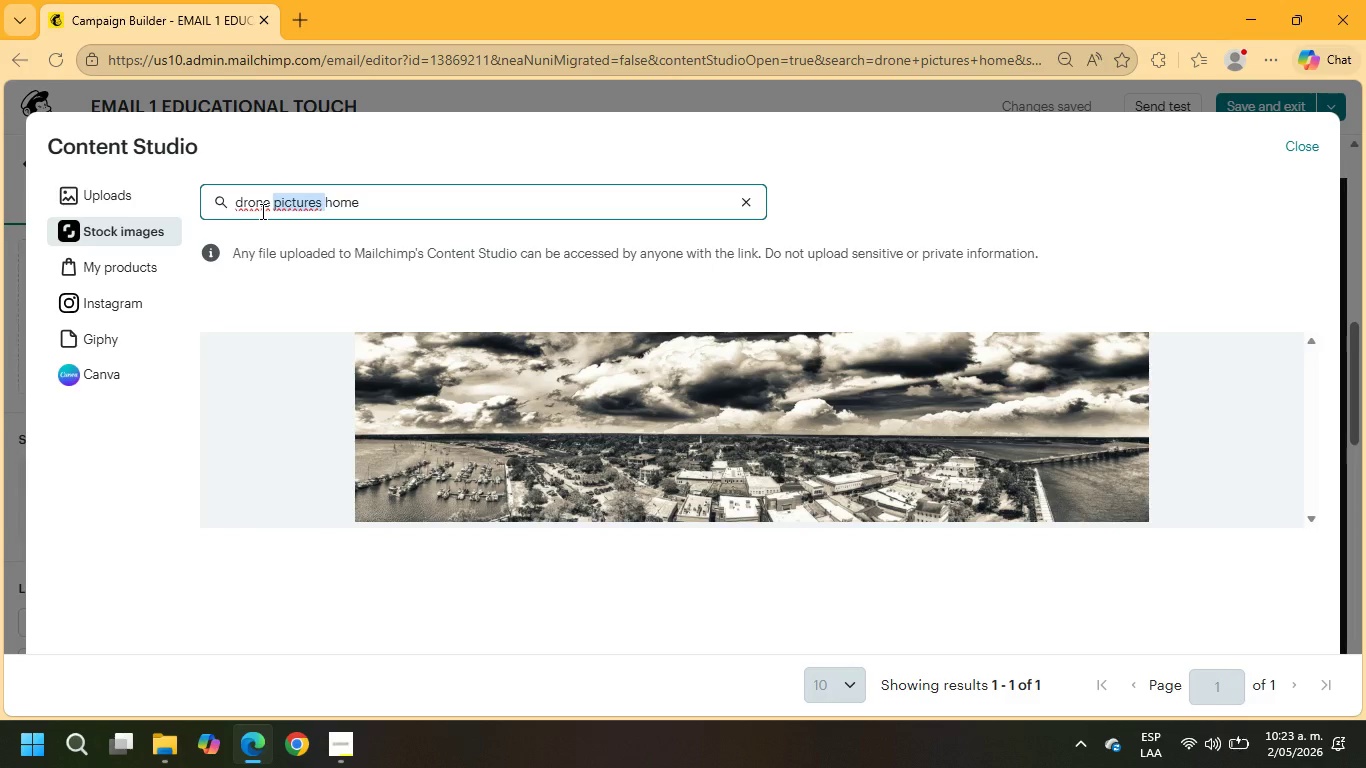 
key(Backspace)
 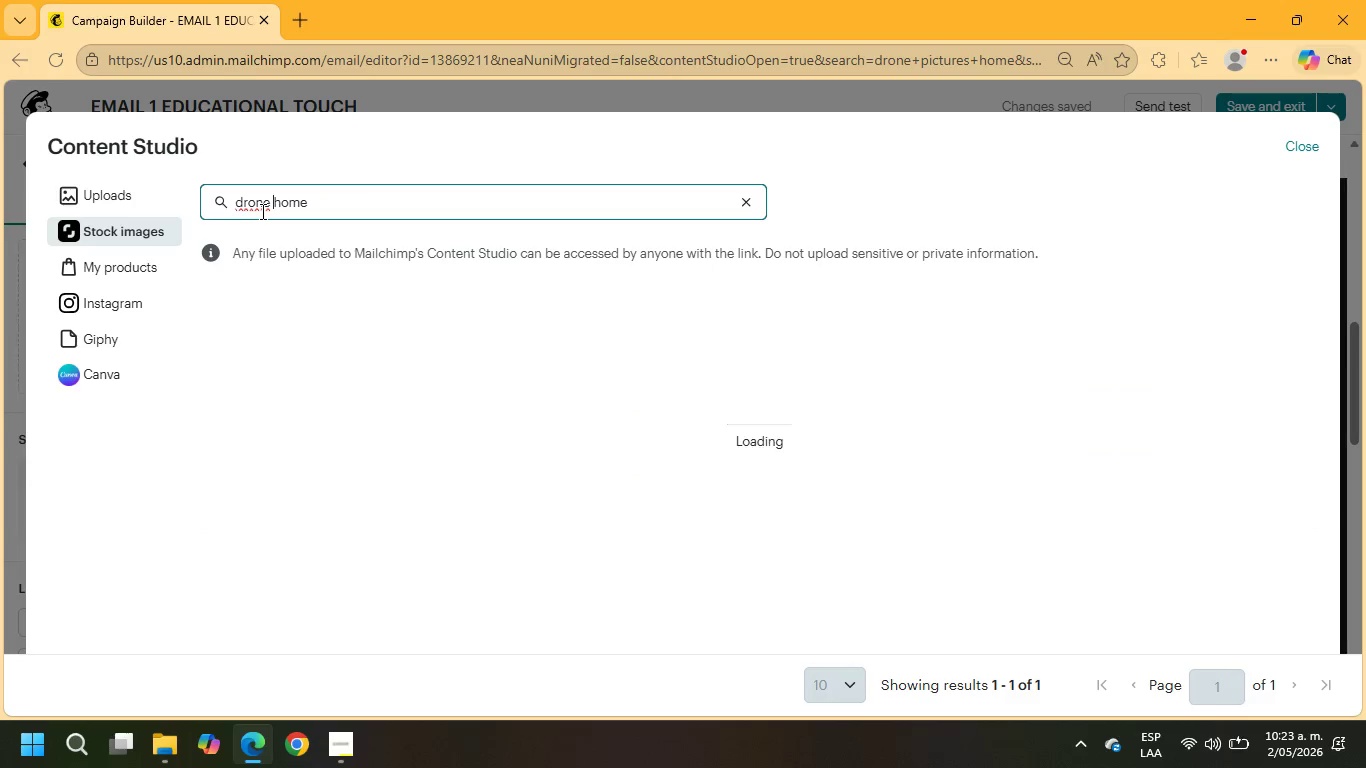 
key(Enter)
 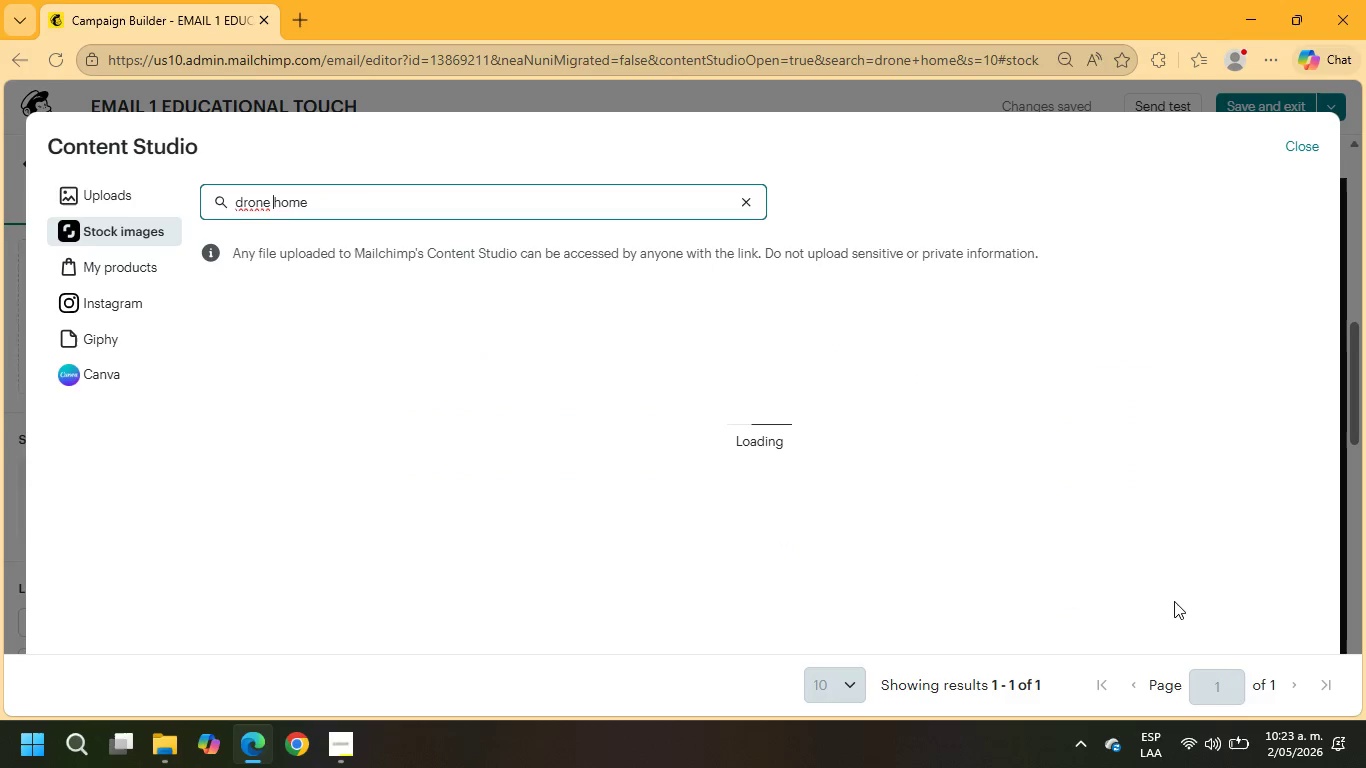 
wait(6.0)
 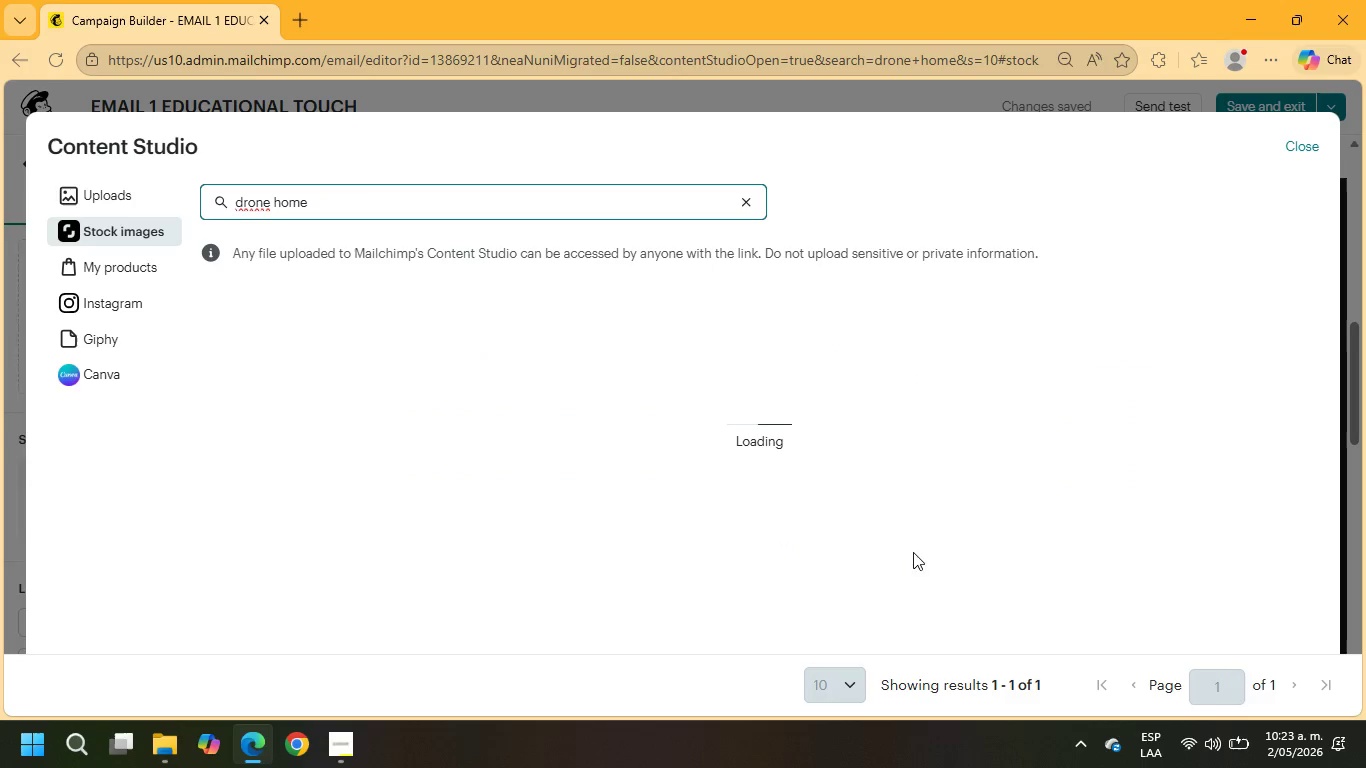 
left_click([946, 444])
 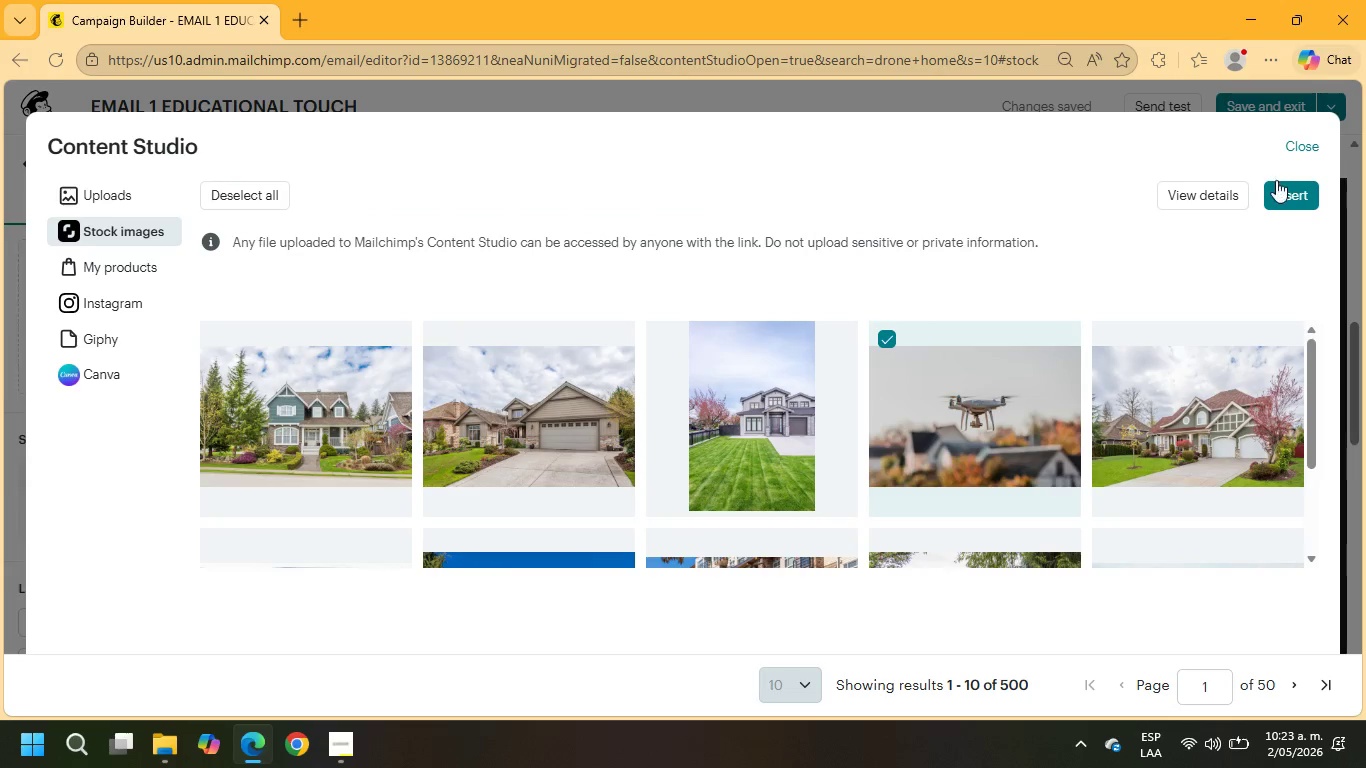 
left_click([1283, 189])
 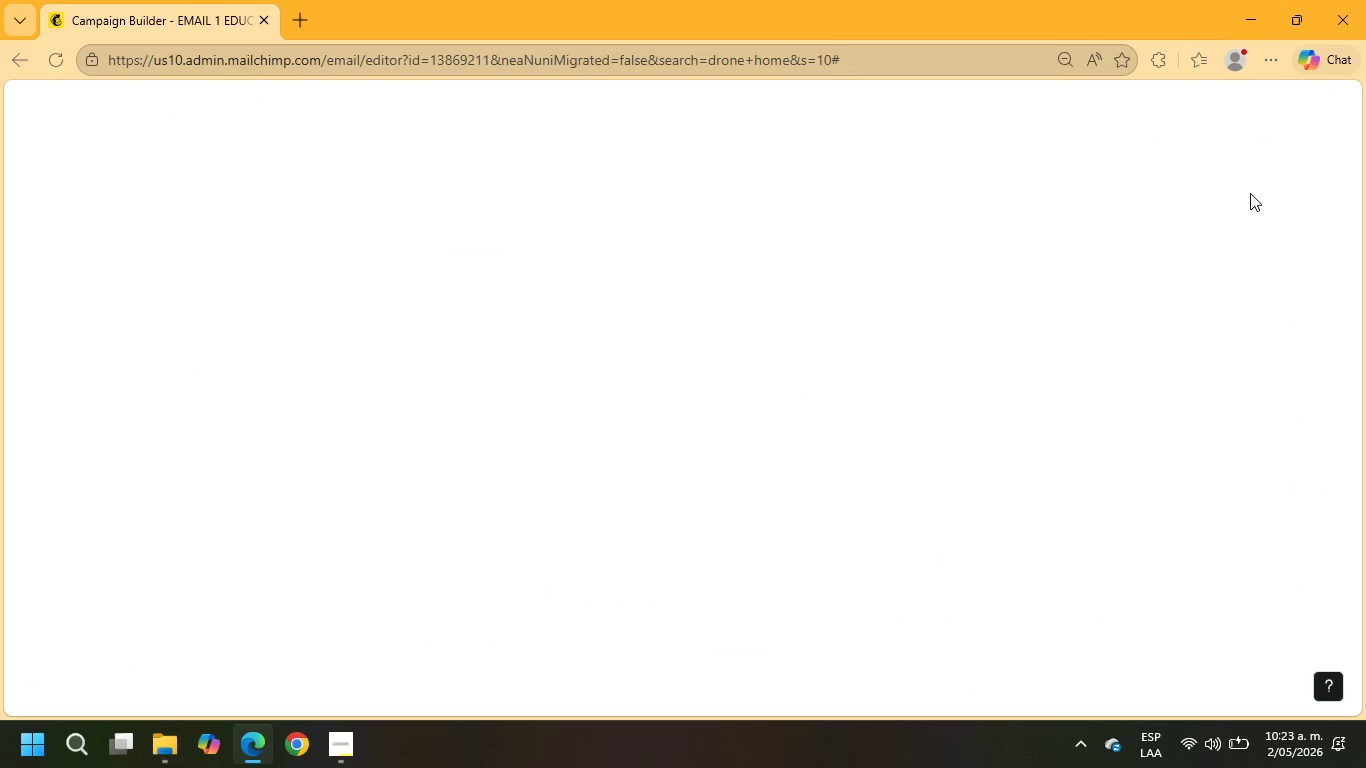 
wait(7.5)
 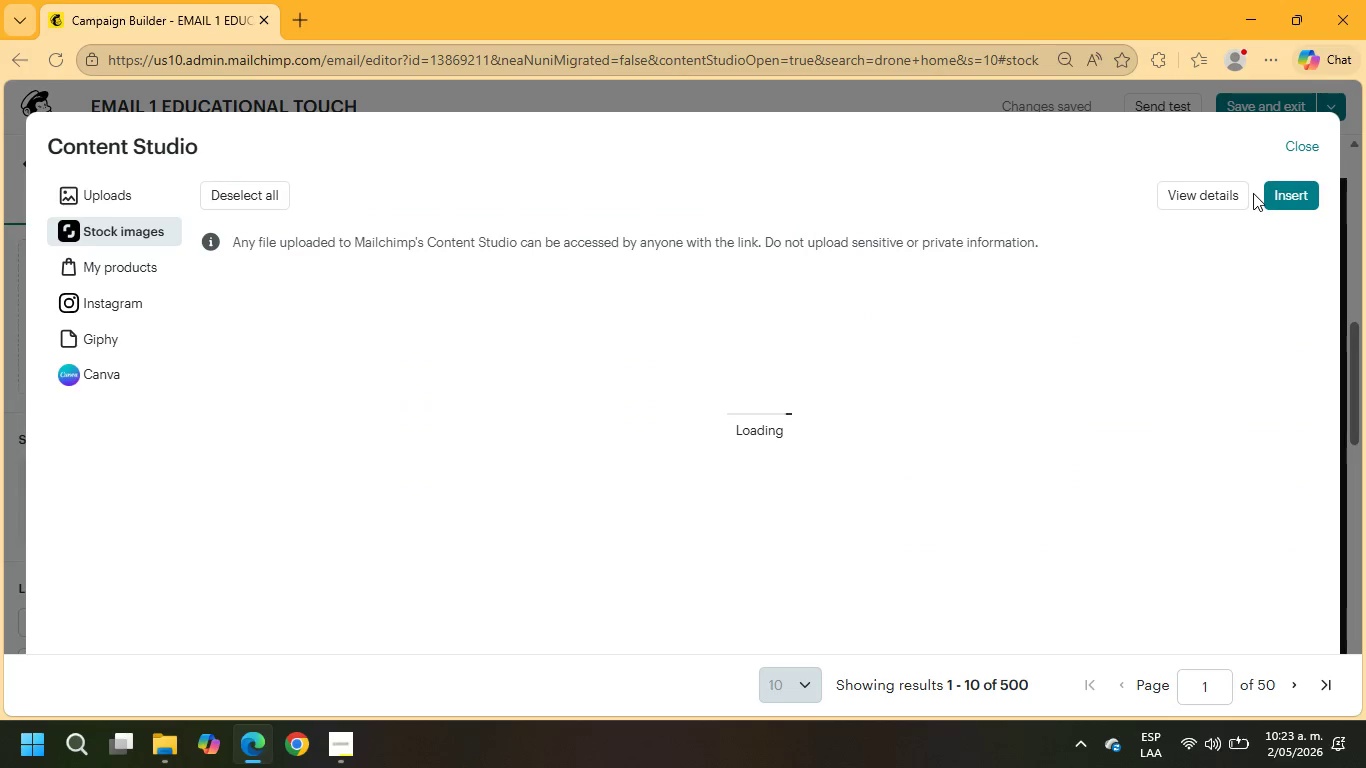 
left_click_drag(start_coordinate=[741, 523], to_coordinate=[566, 425])
 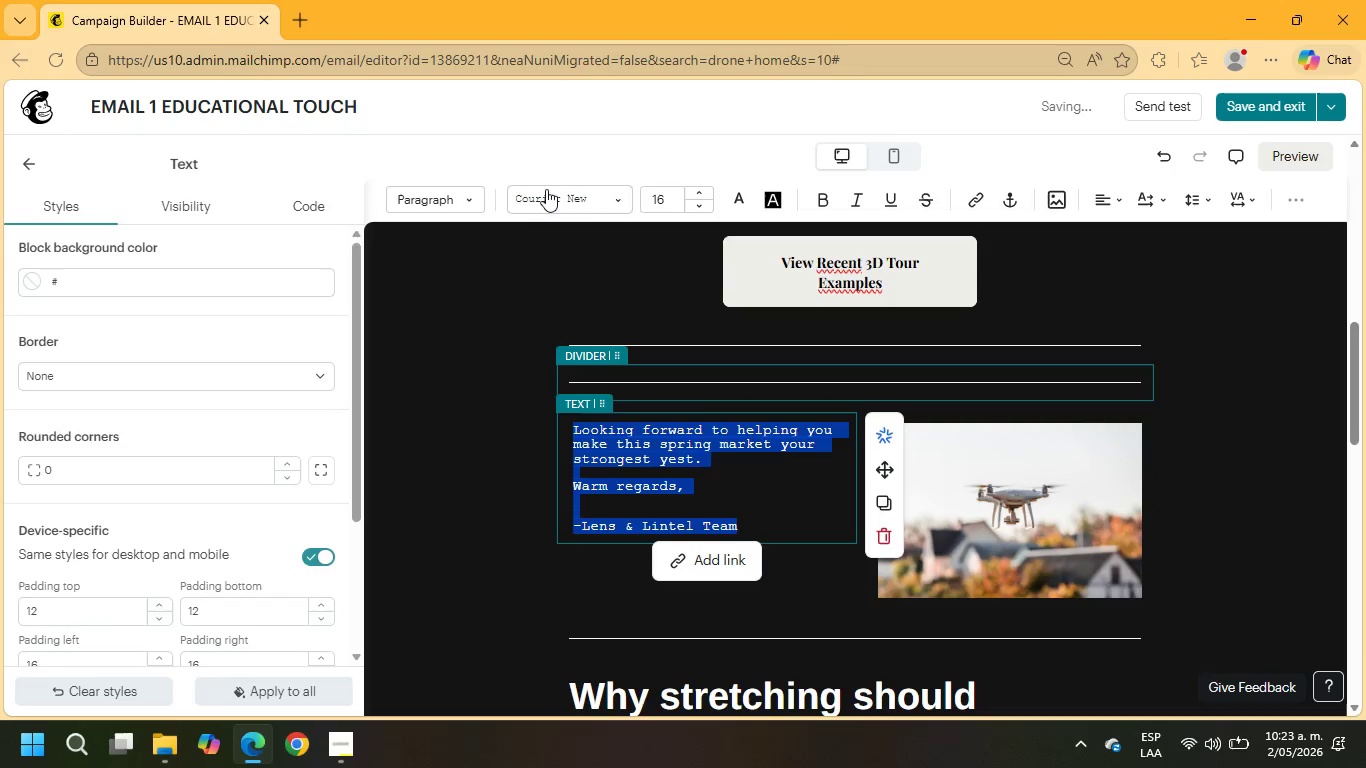 
left_click([546, 185])
 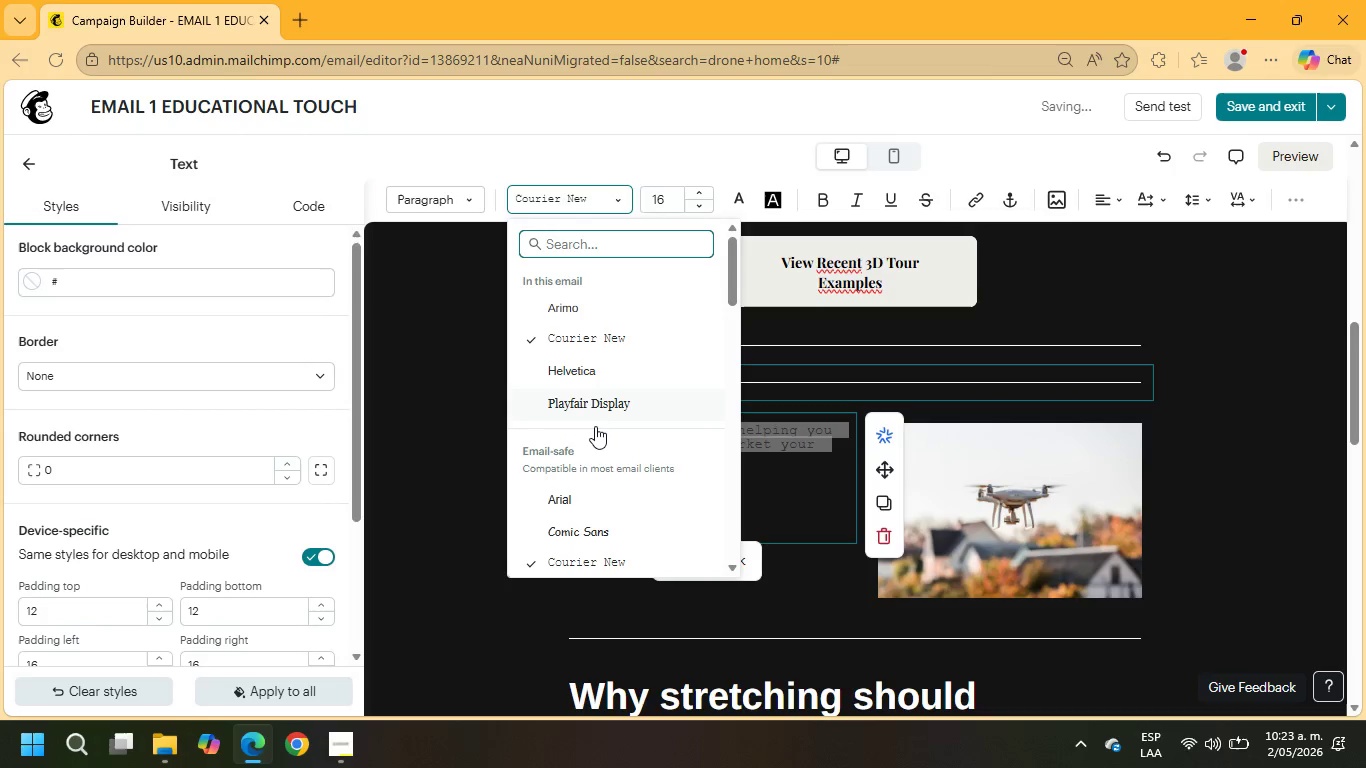 
left_click([595, 411])
 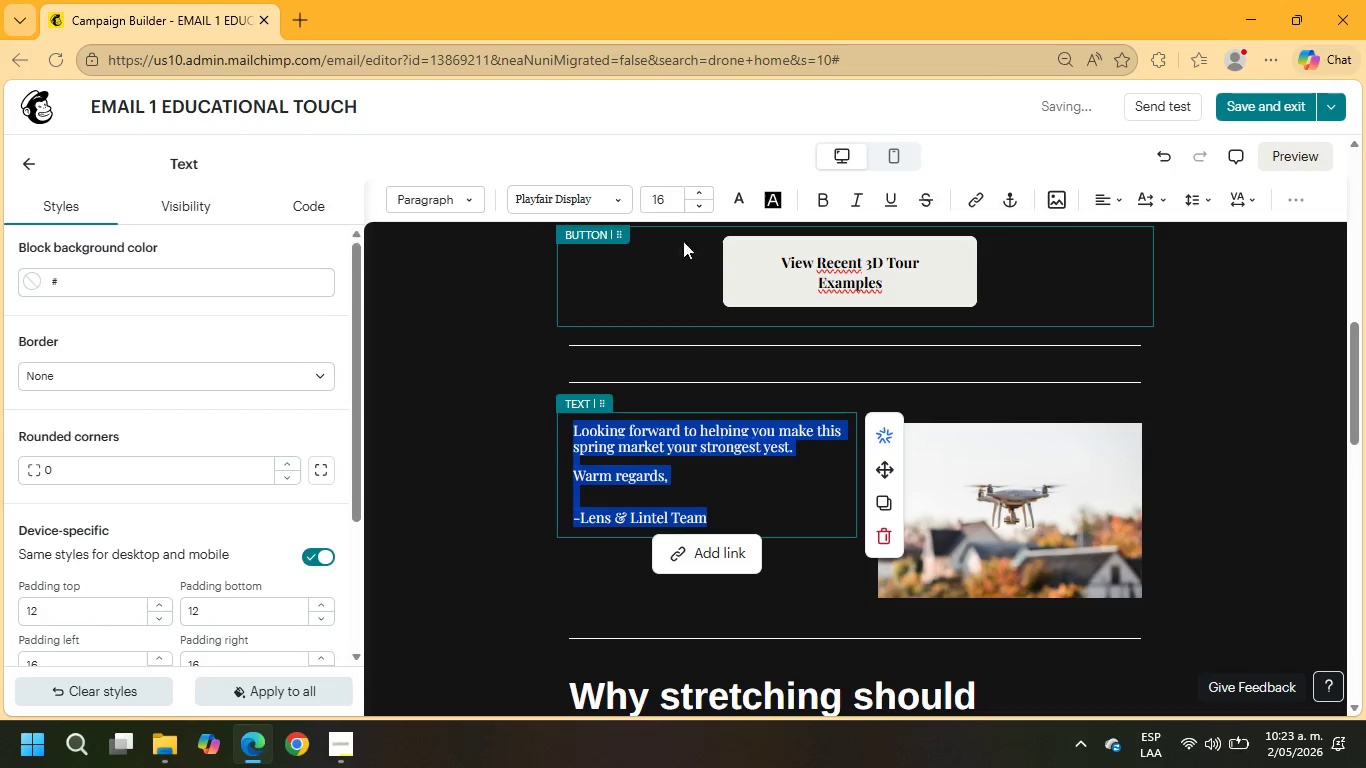 
left_click([706, 512])
 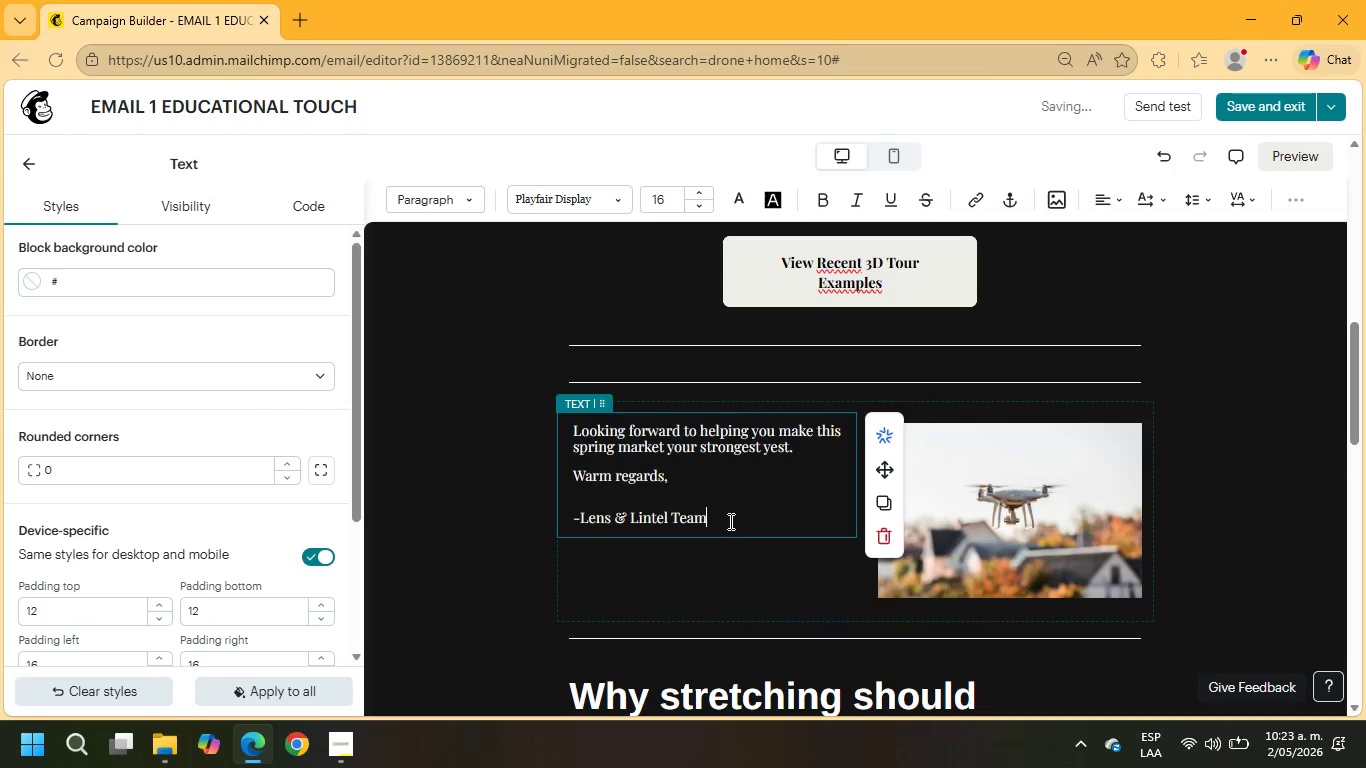 
left_click_drag(start_coordinate=[727, 521], to_coordinate=[567, 475])
 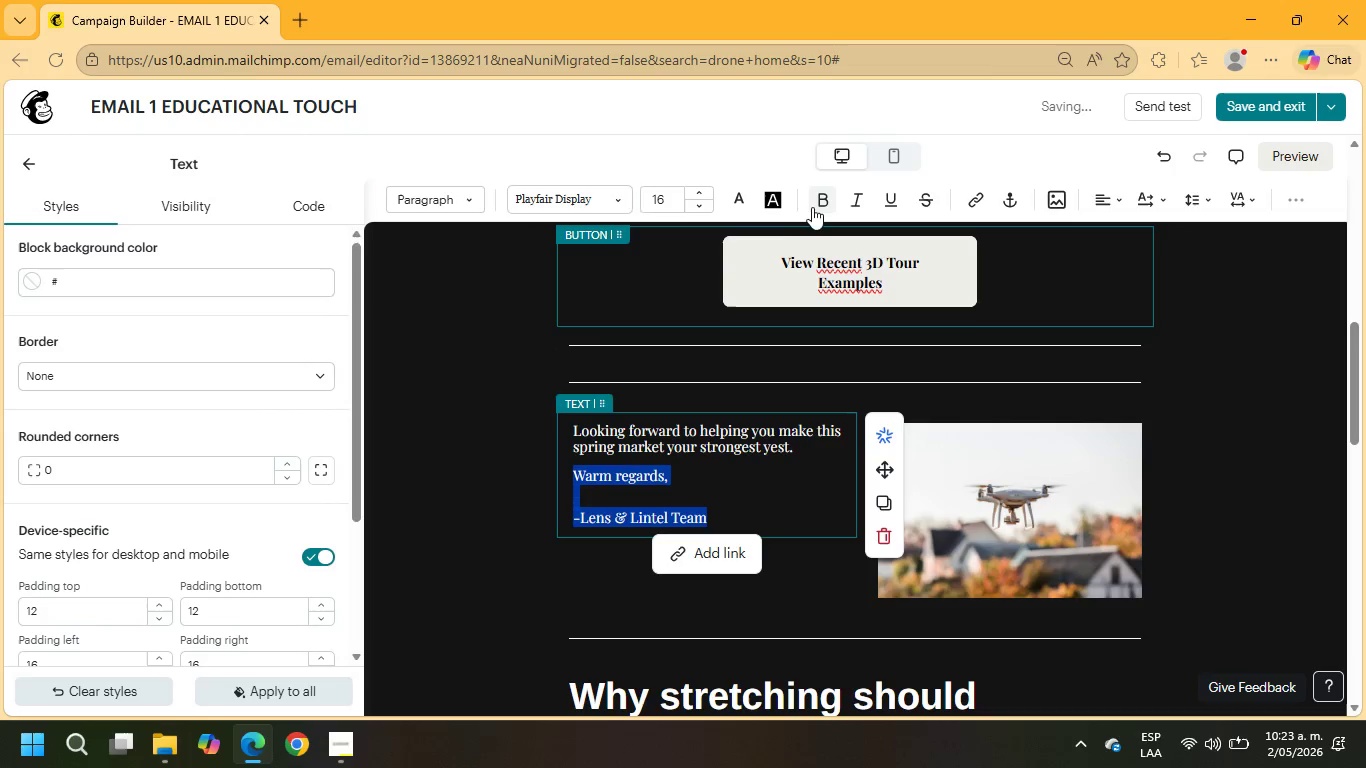 
left_click([821, 203])
 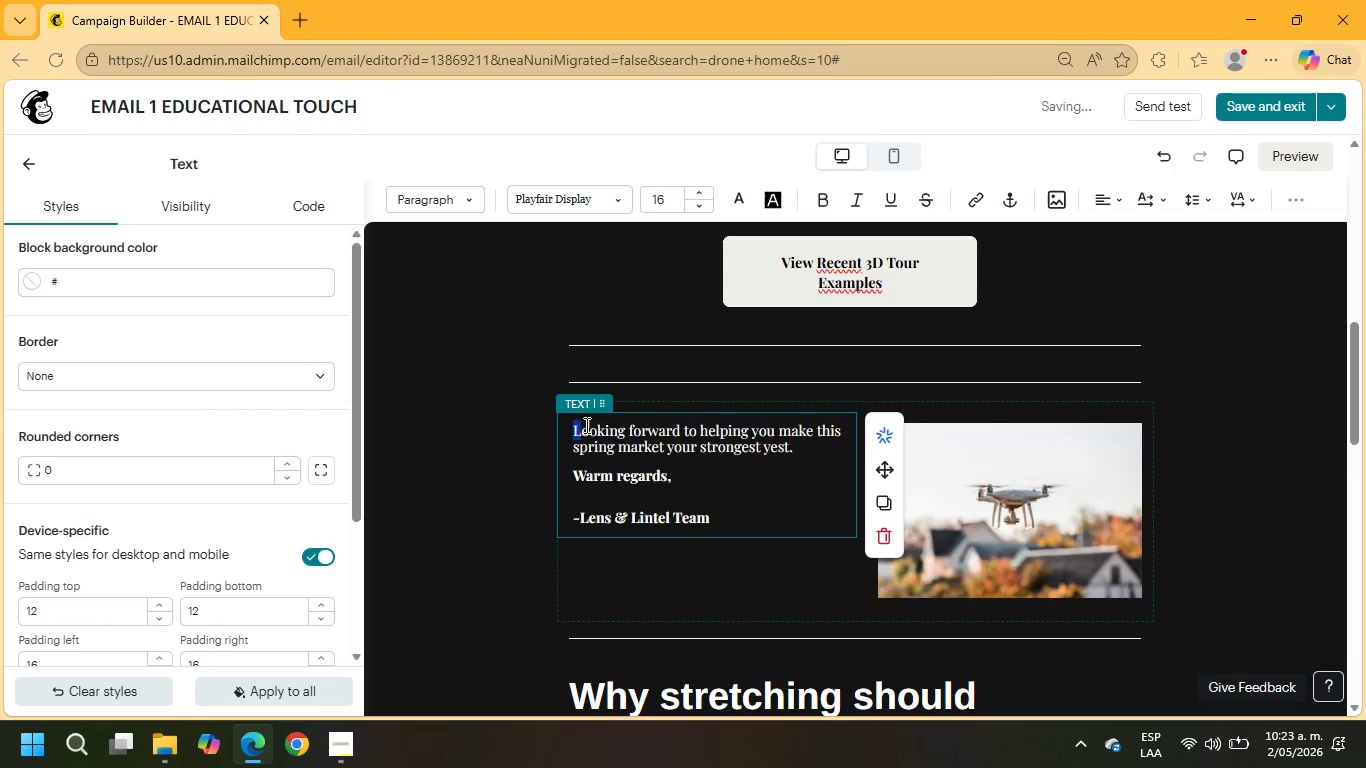 
key(Enter)
 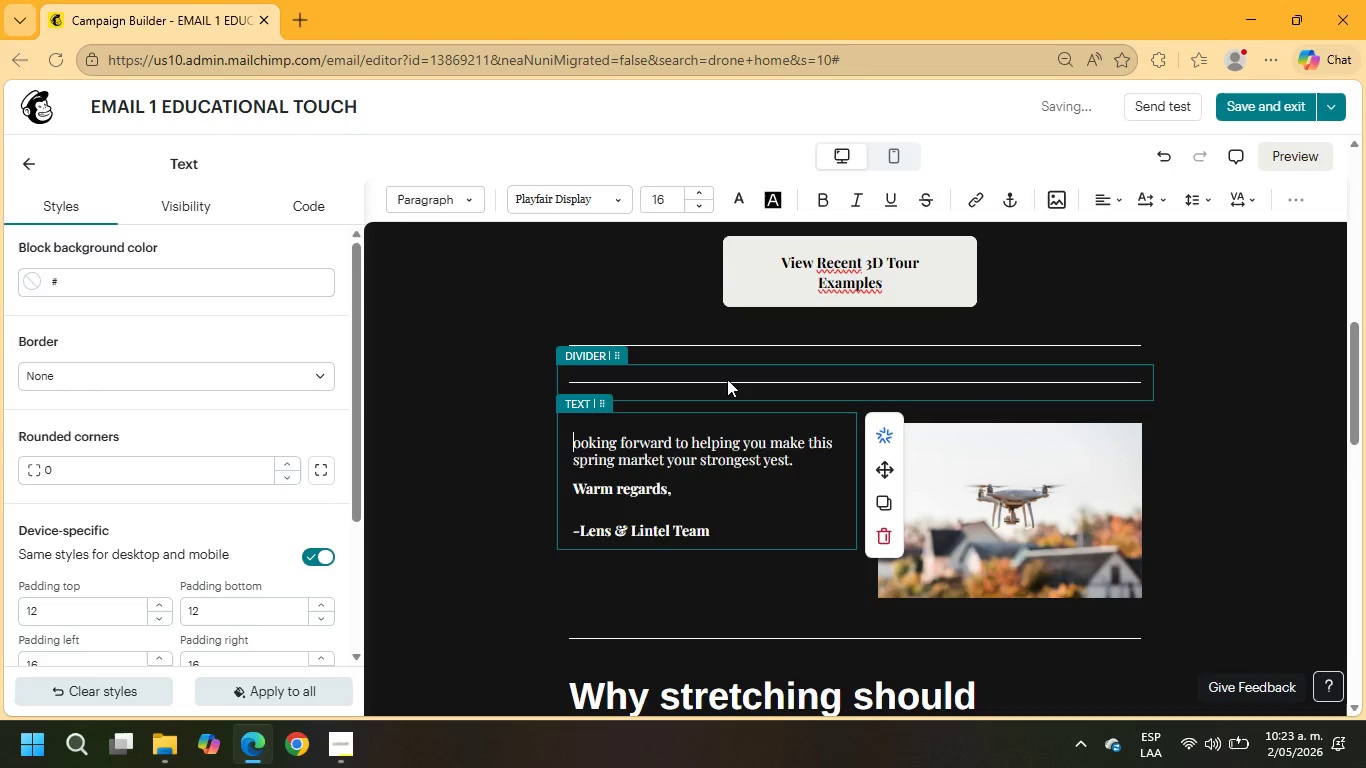 
key(Enter)
 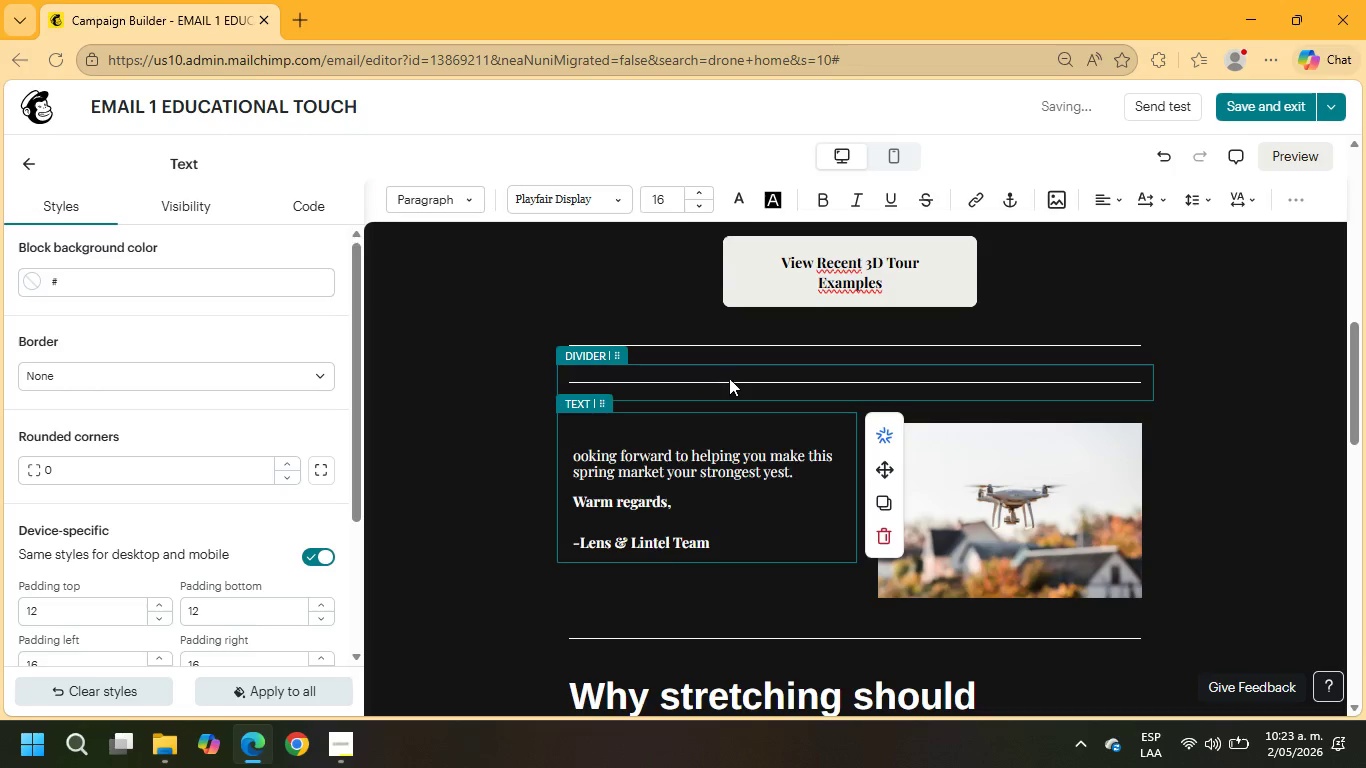 
scroll: coordinate [738, 450], scroll_direction: down, amount: 3.0
 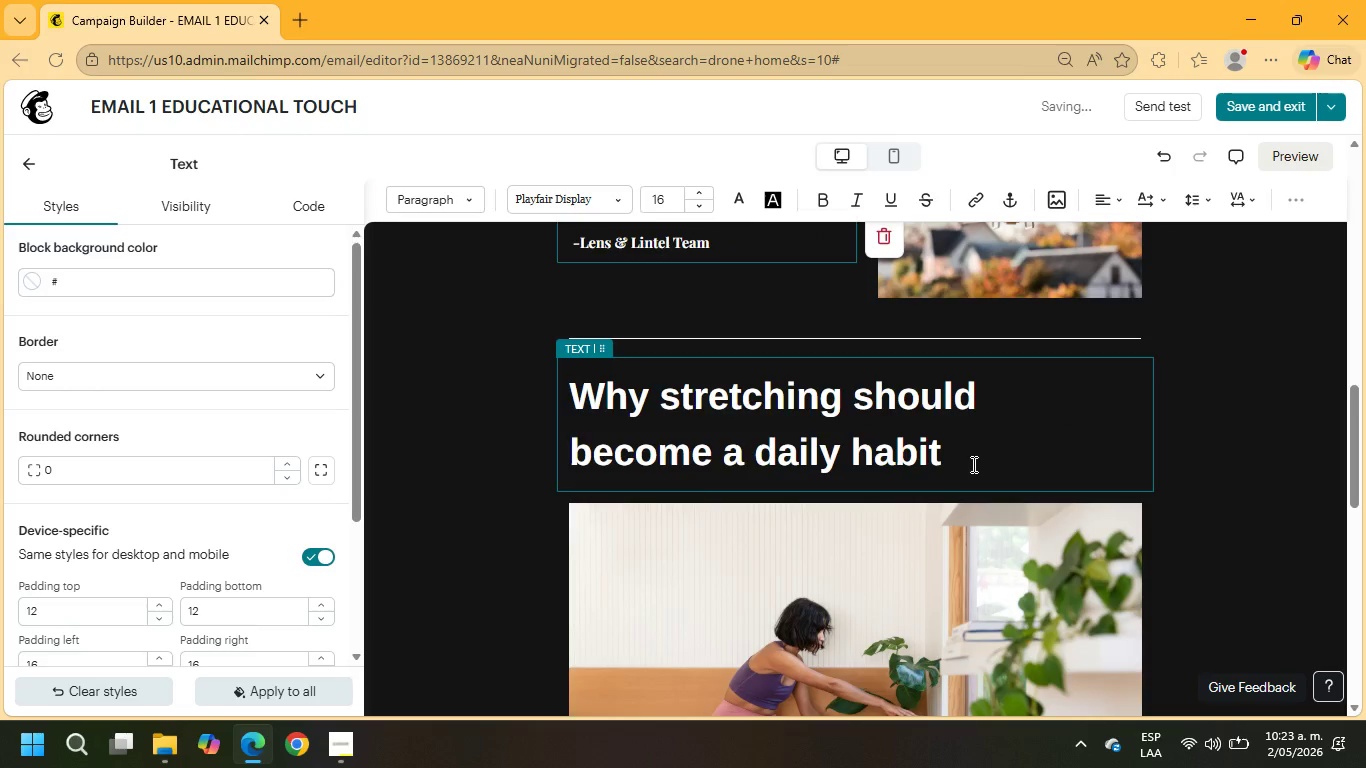 
left_click_drag(start_coordinate=[971, 464], to_coordinate=[553, 386])
 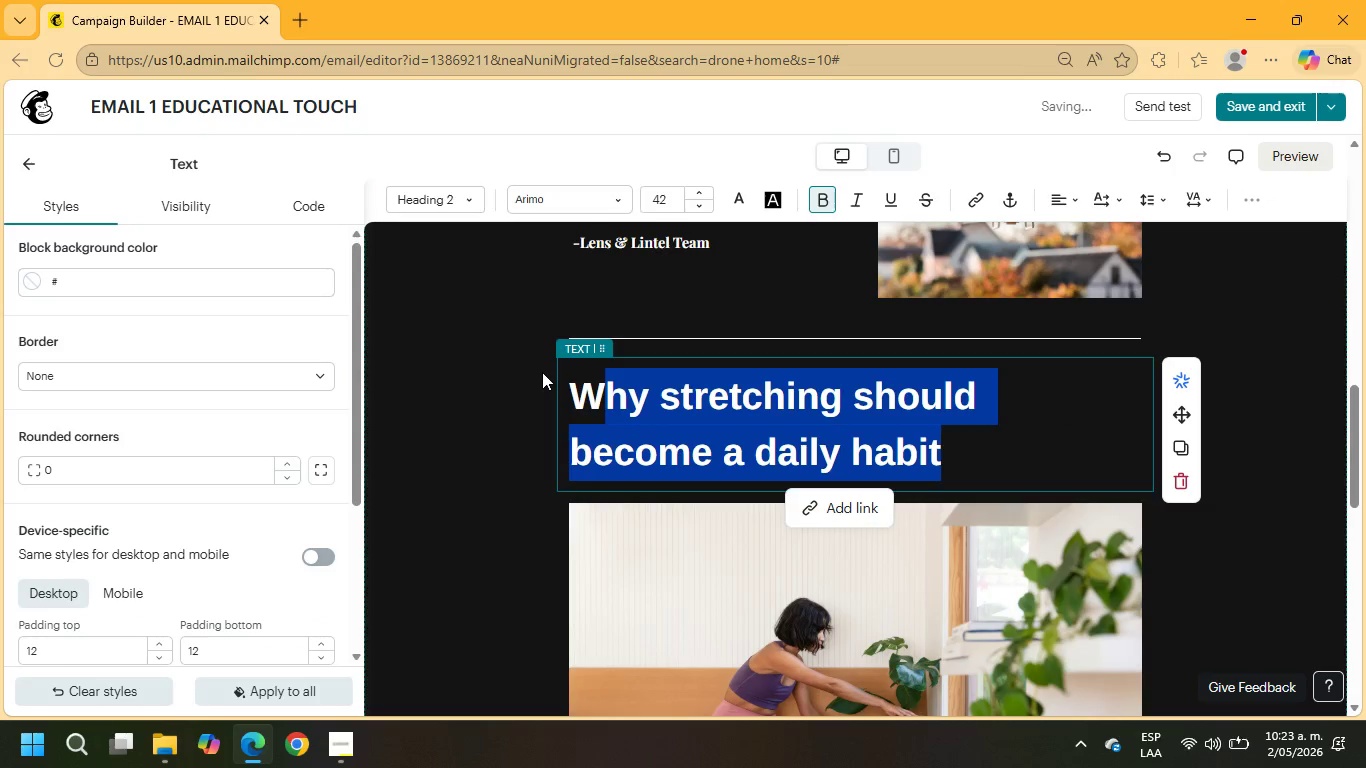 
type(Tstimon)
key(Backspace)
key(Backspace)
key(Backspace)
key(Backspace)
key(Backspace)
key(Backspace)
key(Backspace)
key(Backspace)
type(Testimonial)
 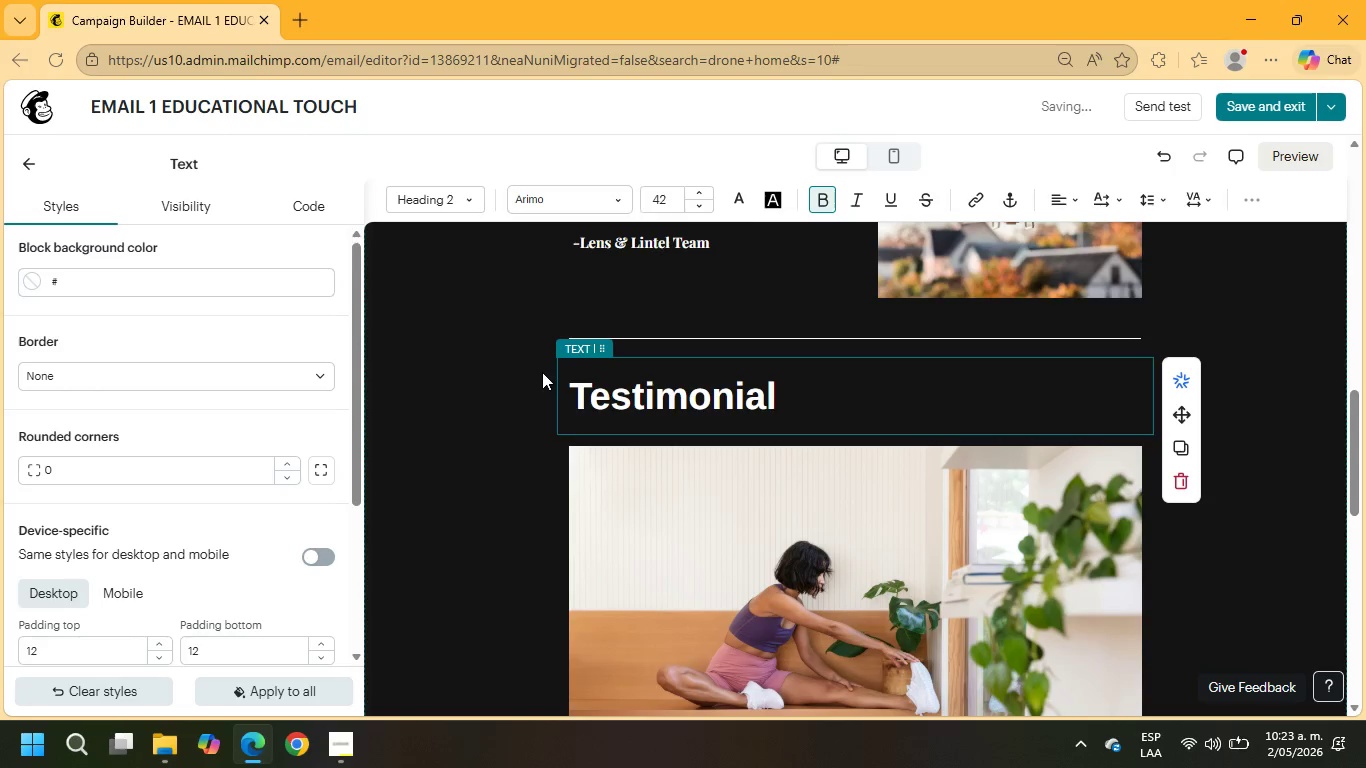 
left_click_drag(start_coordinate=[779, 404], to_coordinate=[544, 370])
 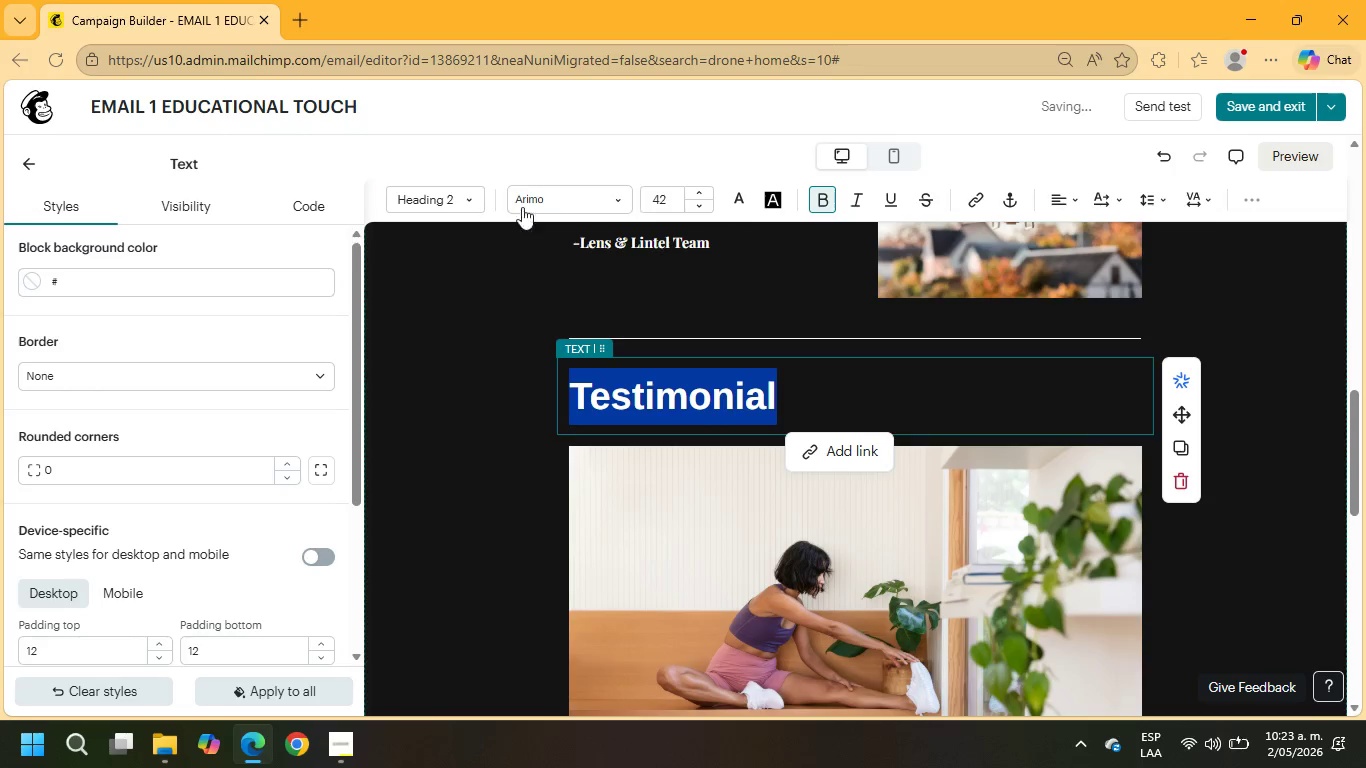 
left_click([527, 195])
 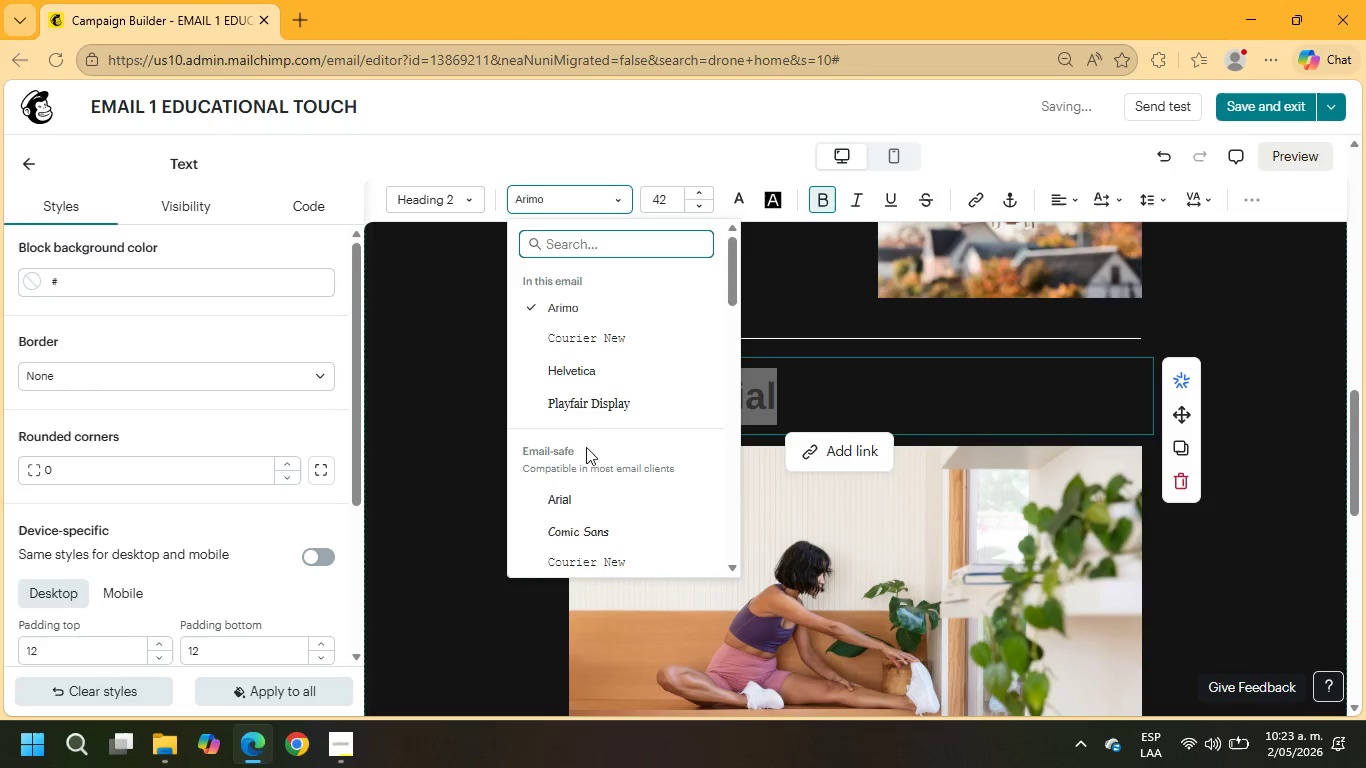 
left_click([586, 402])
 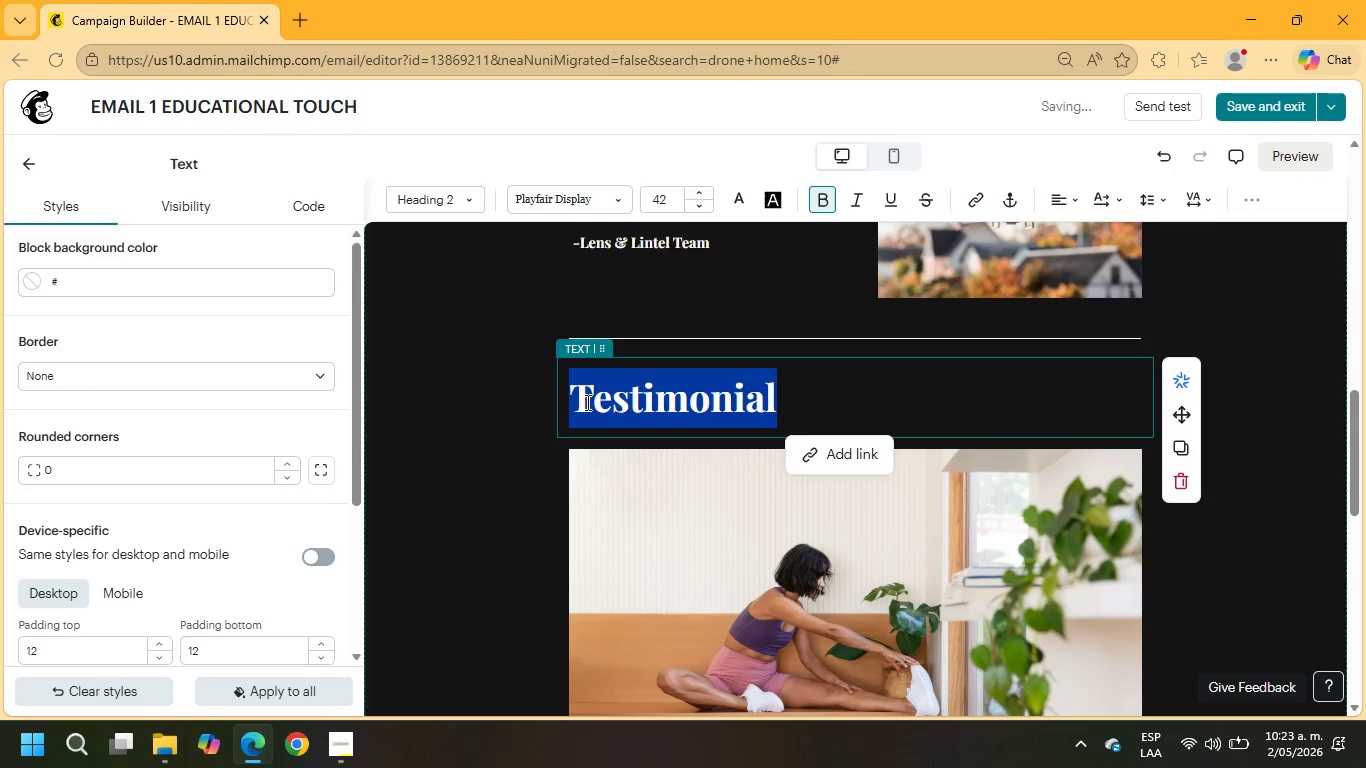 
left_click([673, 562])
 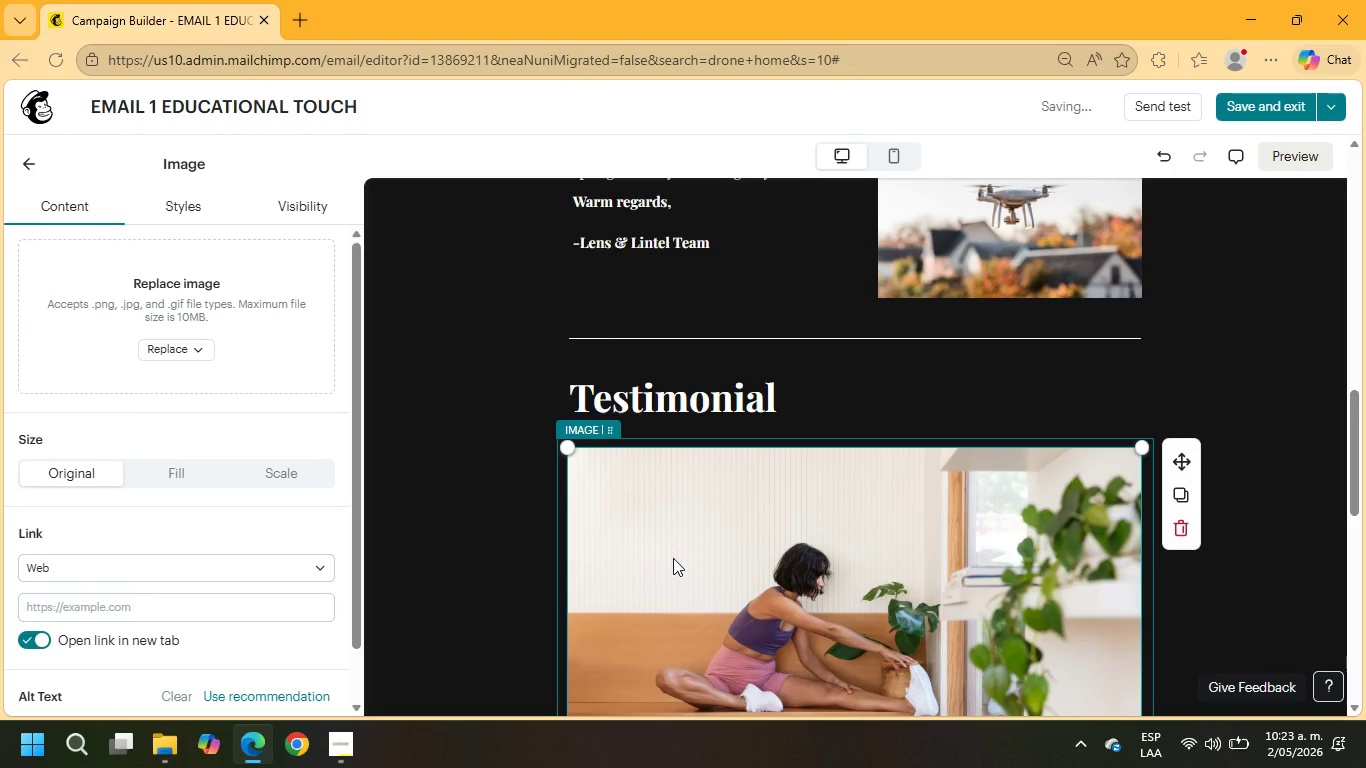 
wait(5.01)
 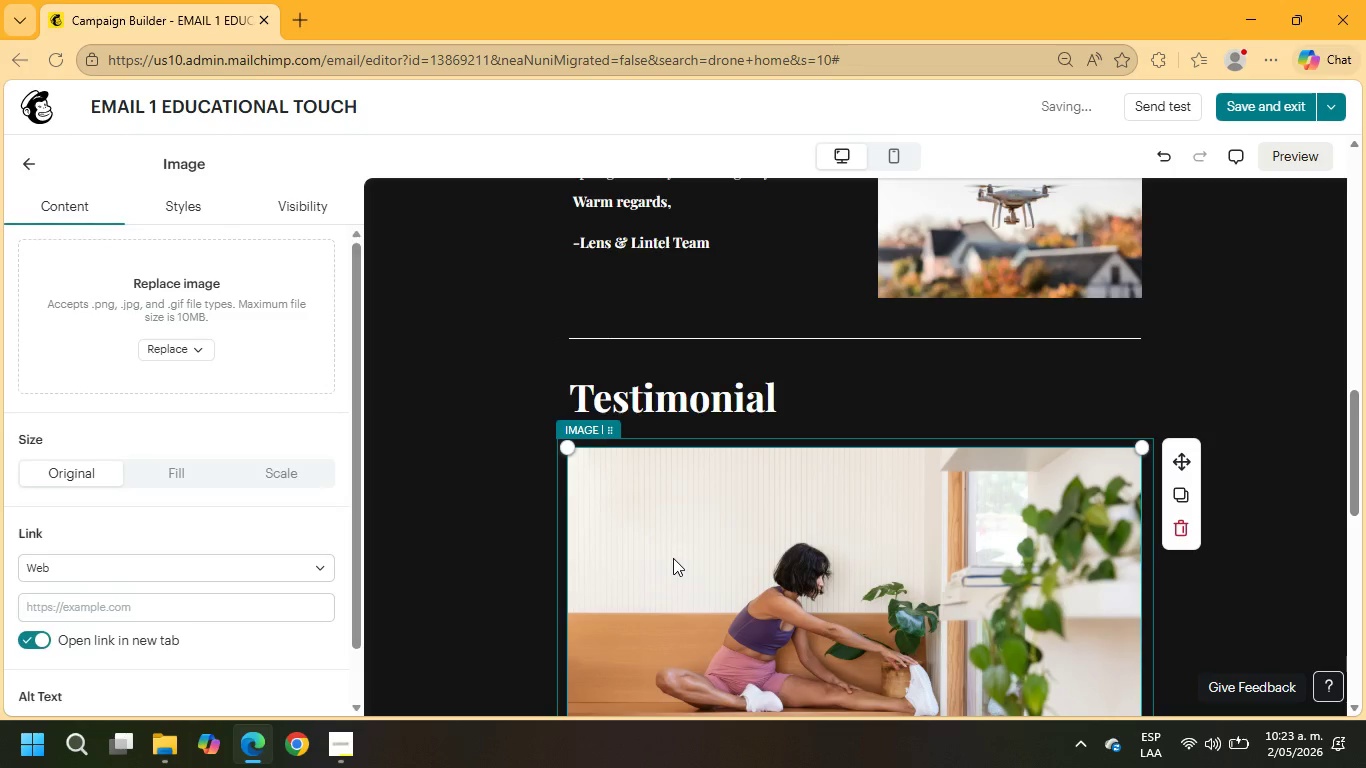 
left_click([871, 630])
 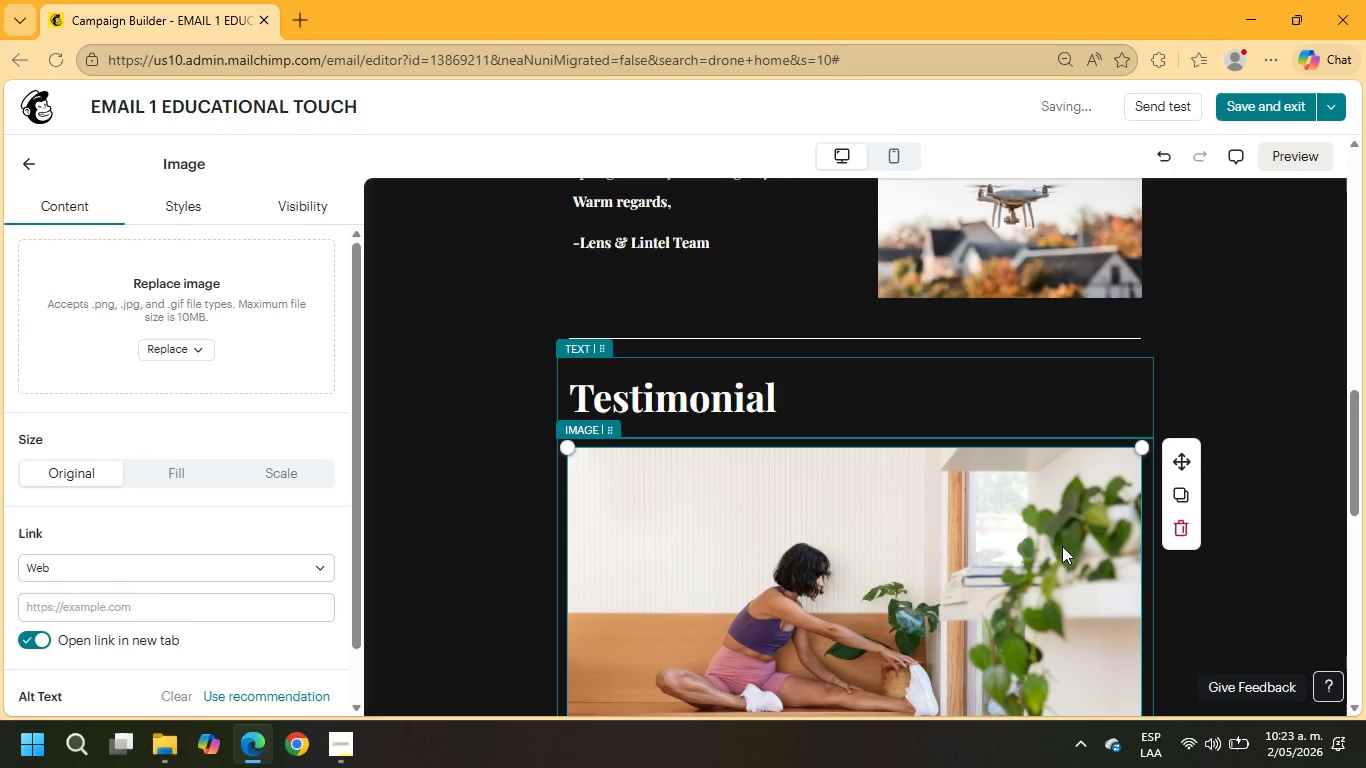 
scroll: coordinate [1021, 517], scroll_direction: down, amount: 5.0
 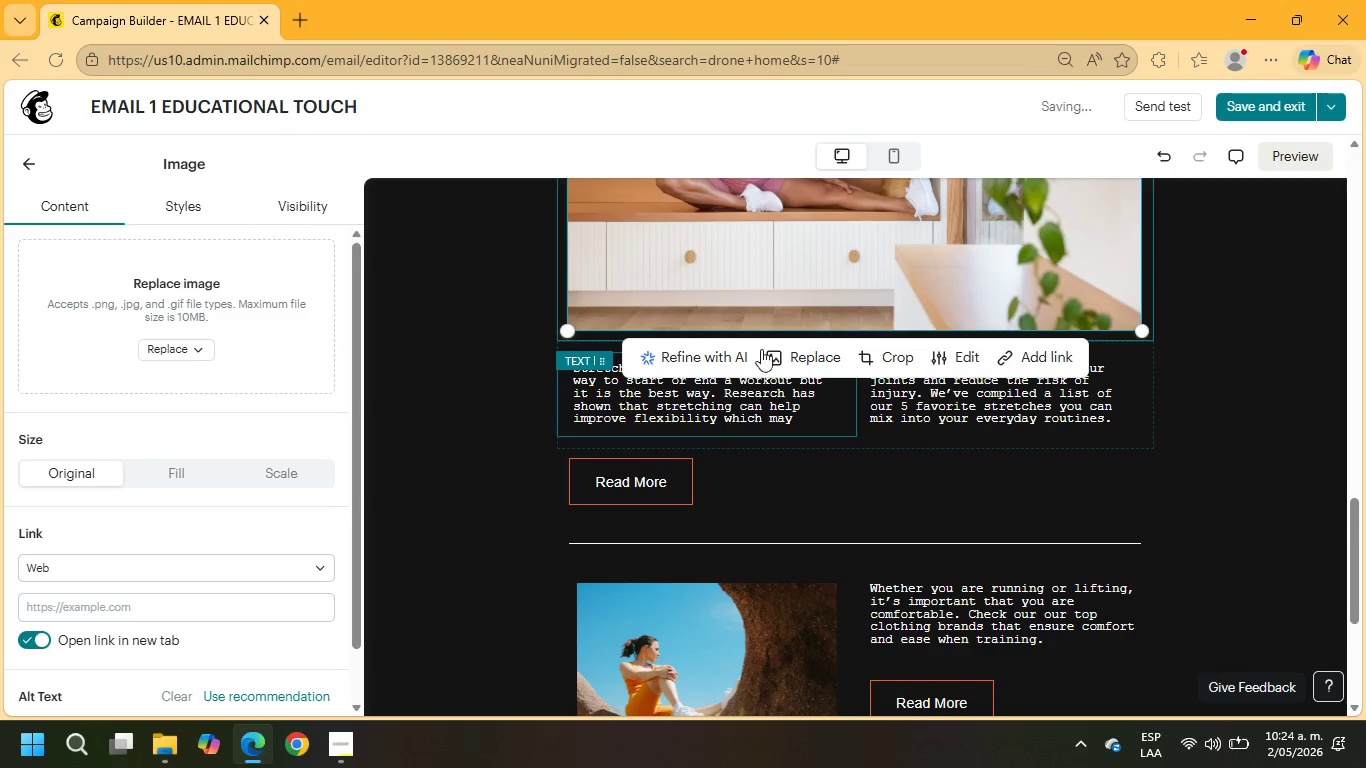 
left_click([802, 347])
 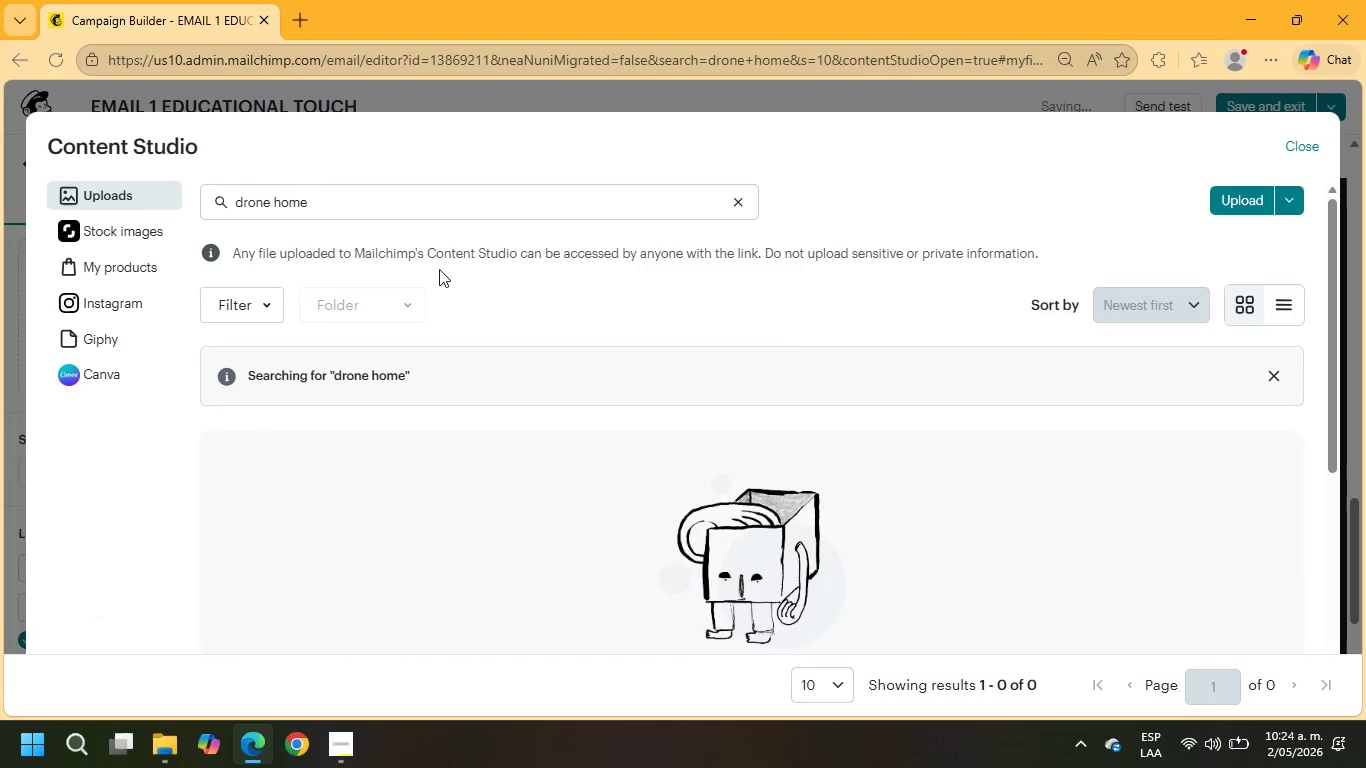 
left_click([116, 228])
 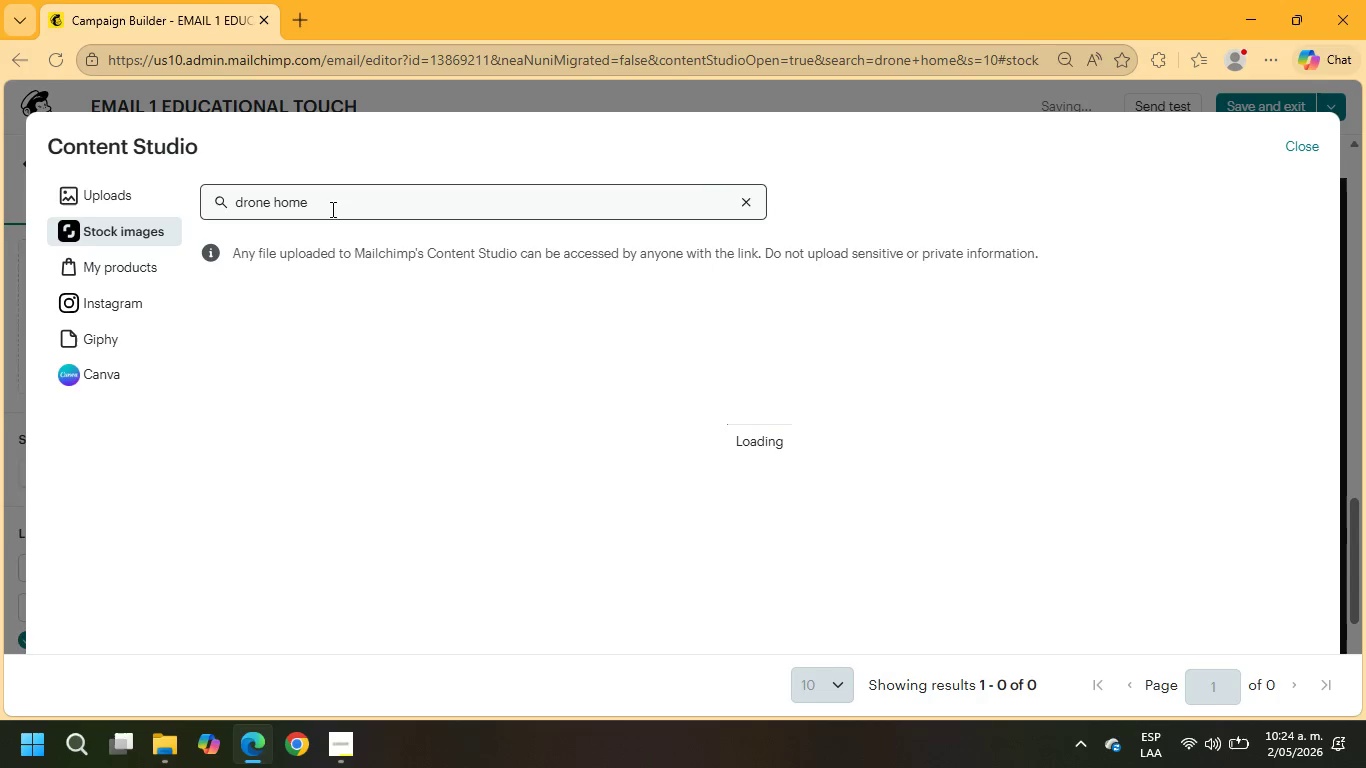 
left_click([338, 207])
 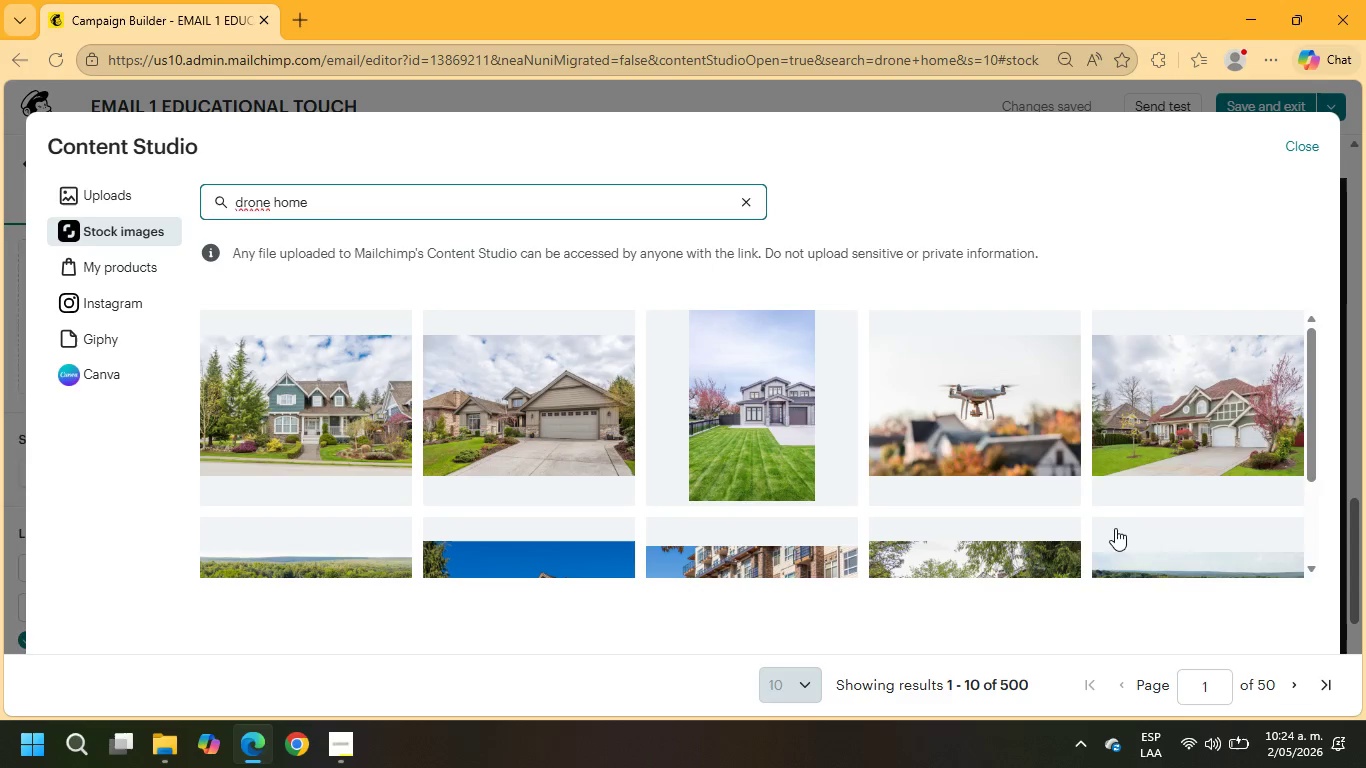 
scroll: coordinate [1099, 495], scroll_direction: down, amount: 2.0
 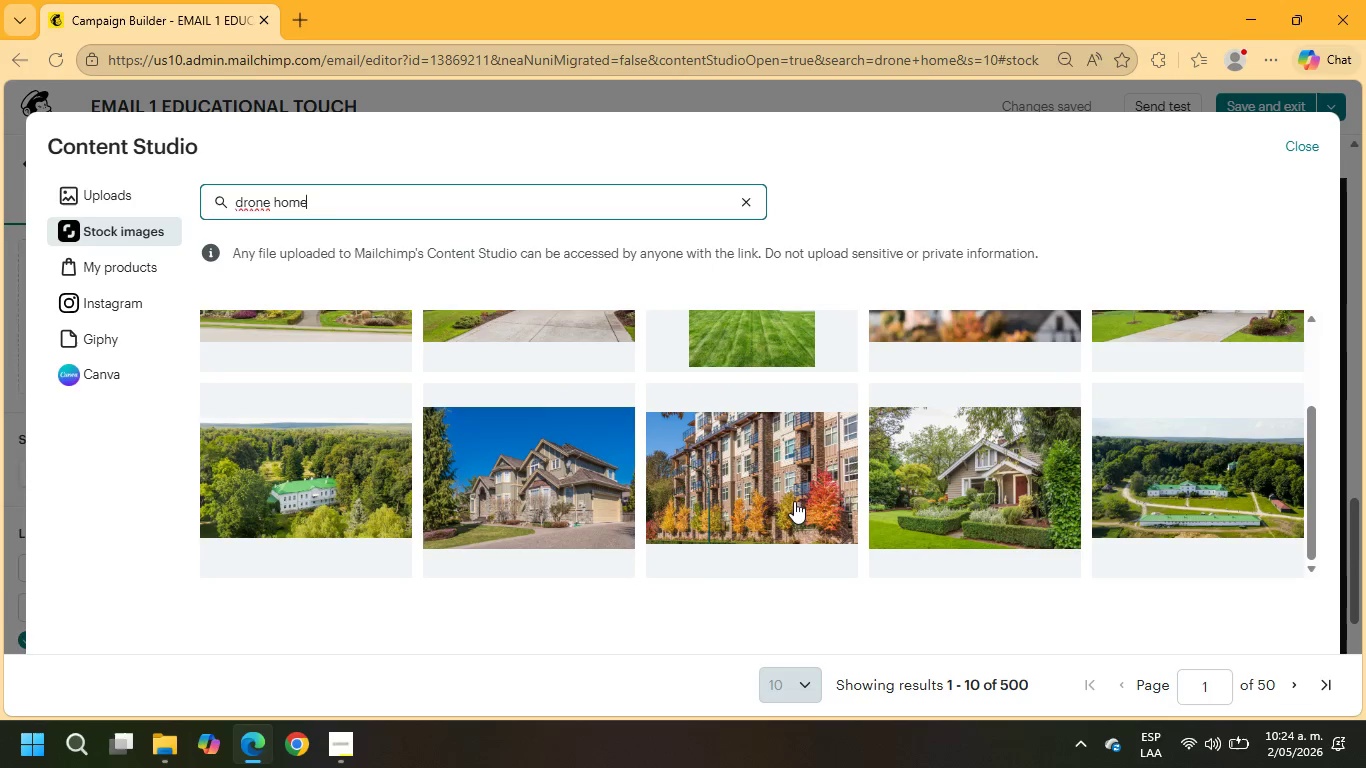 
left_click([793, 501])
 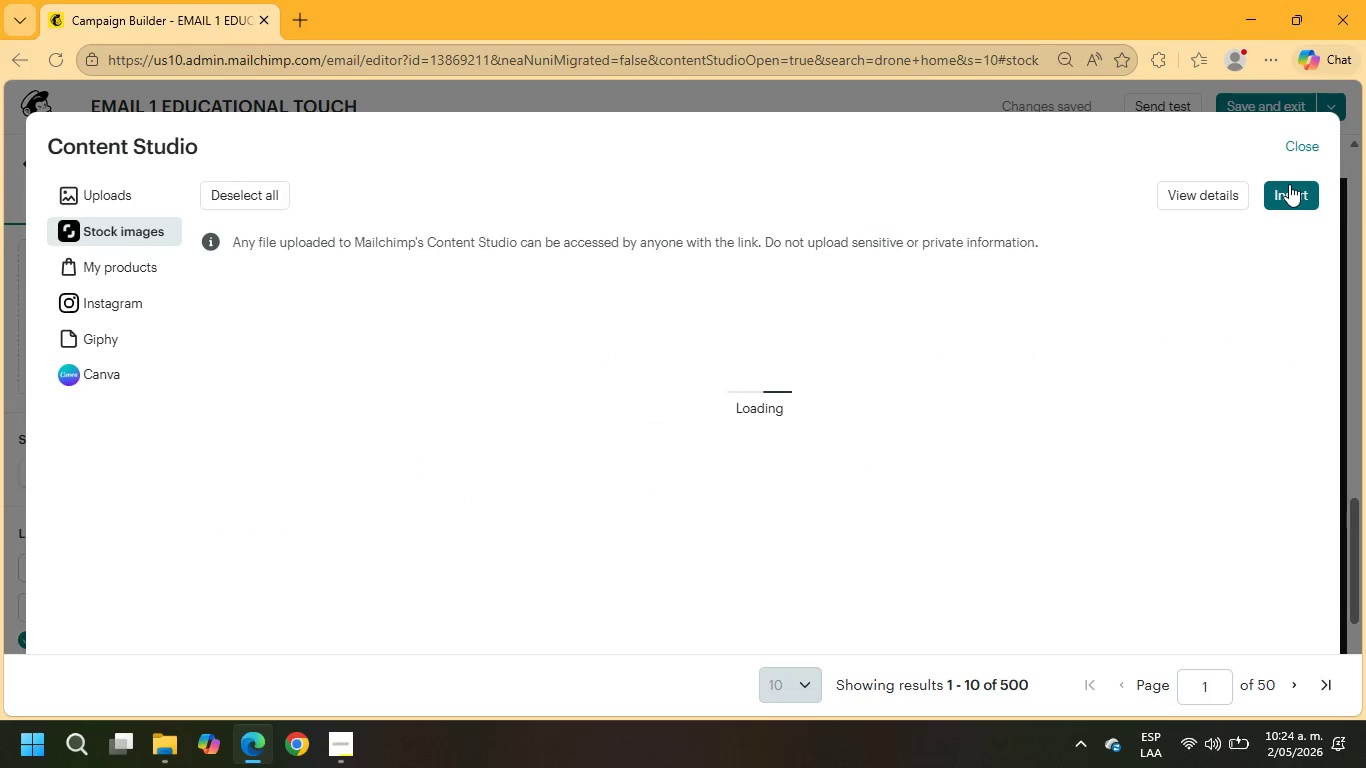 
wait(10.06)
 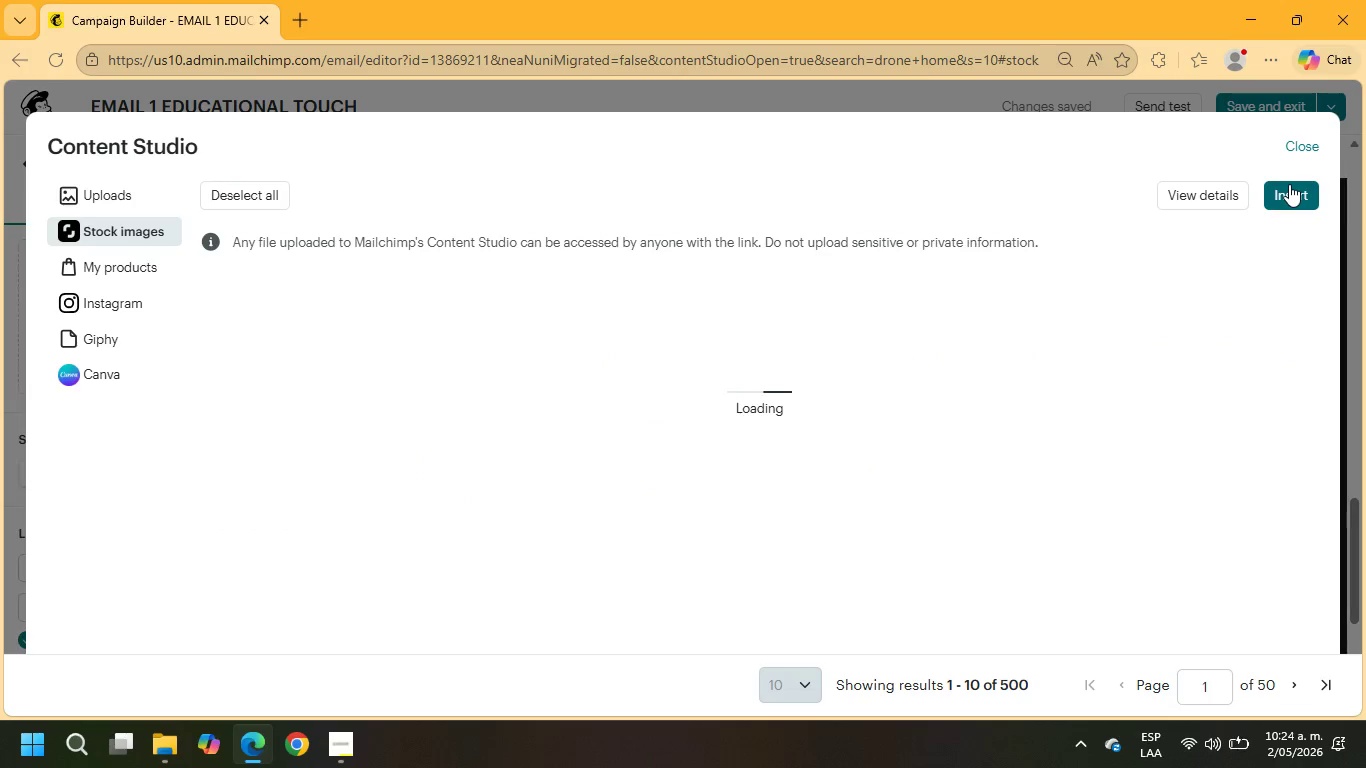 
scroll: coordinate [902, 264], scroll_direction: up, amount: 4.0
 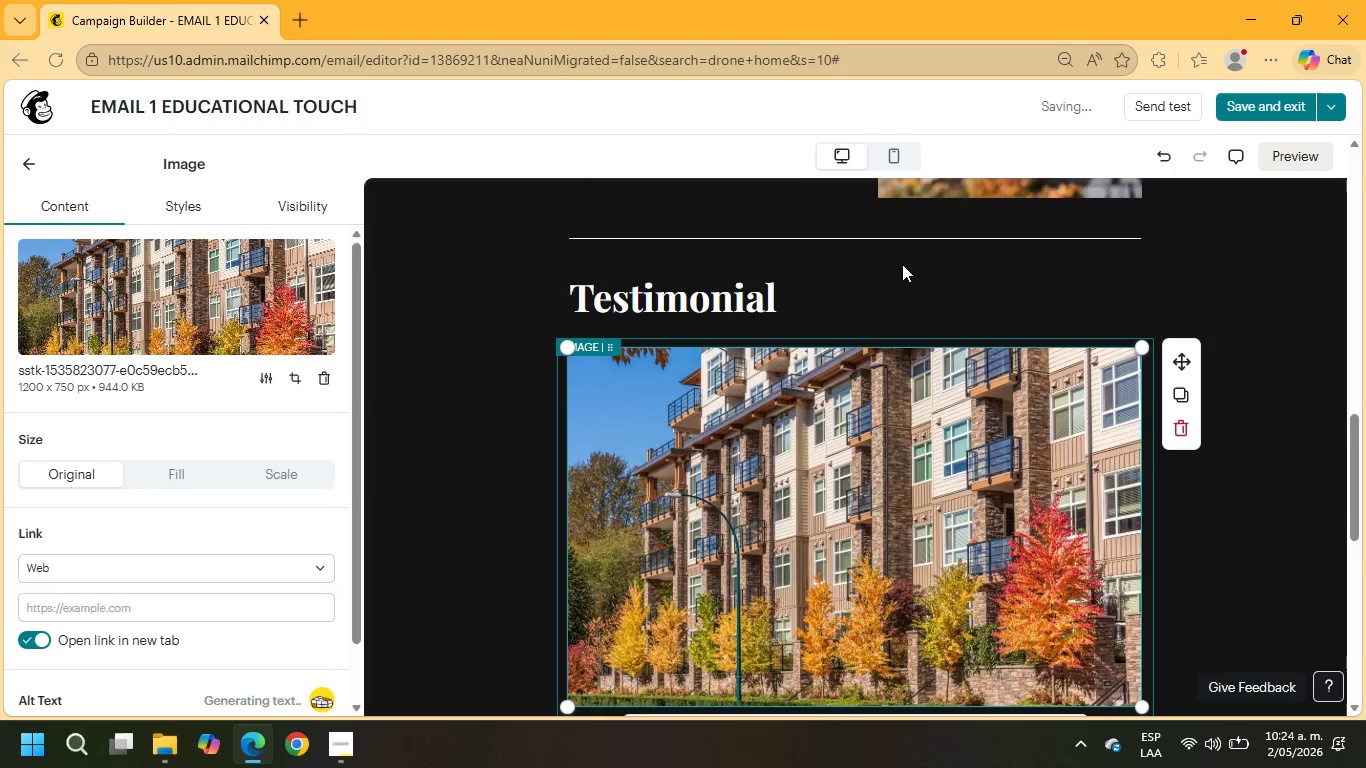 
scroll: coordinate [902, 264], scroll_direction: down, amount: 3.0
 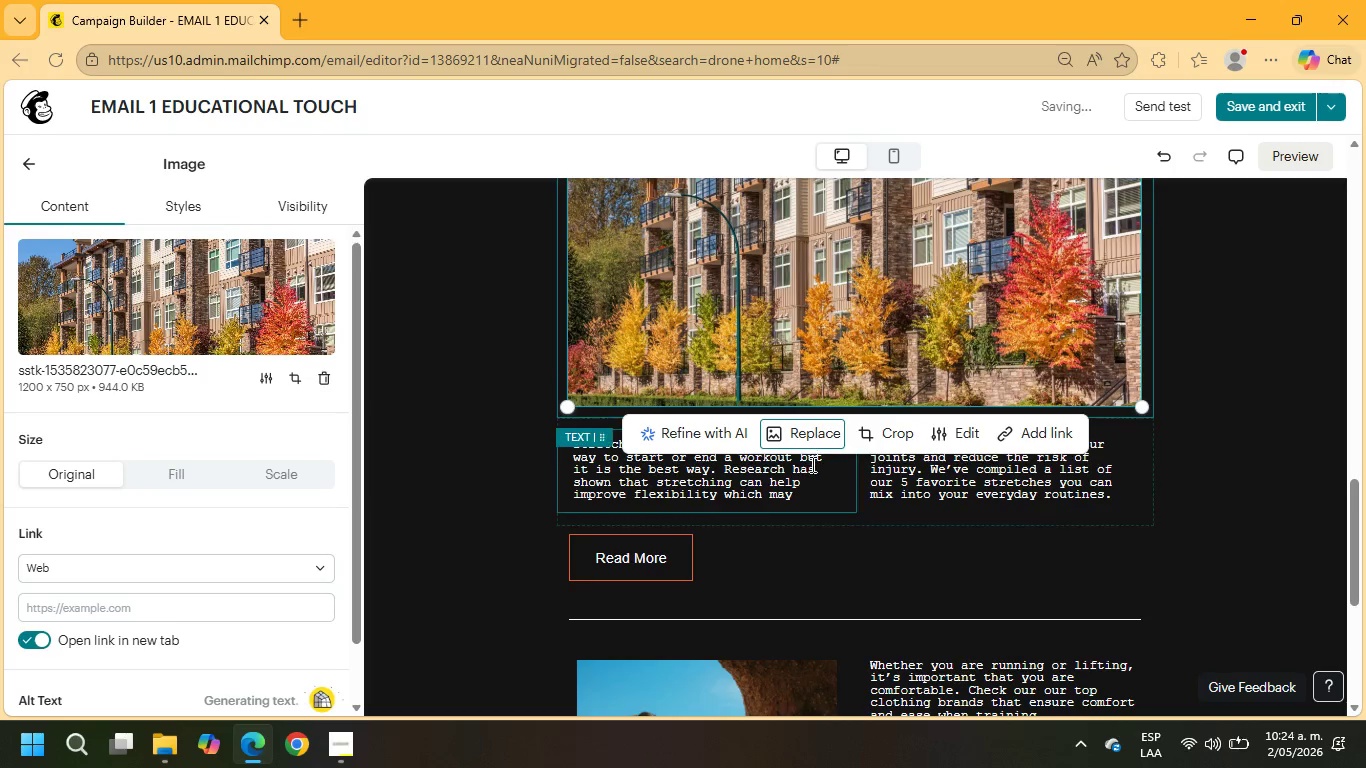 
left_click([804, 498])
 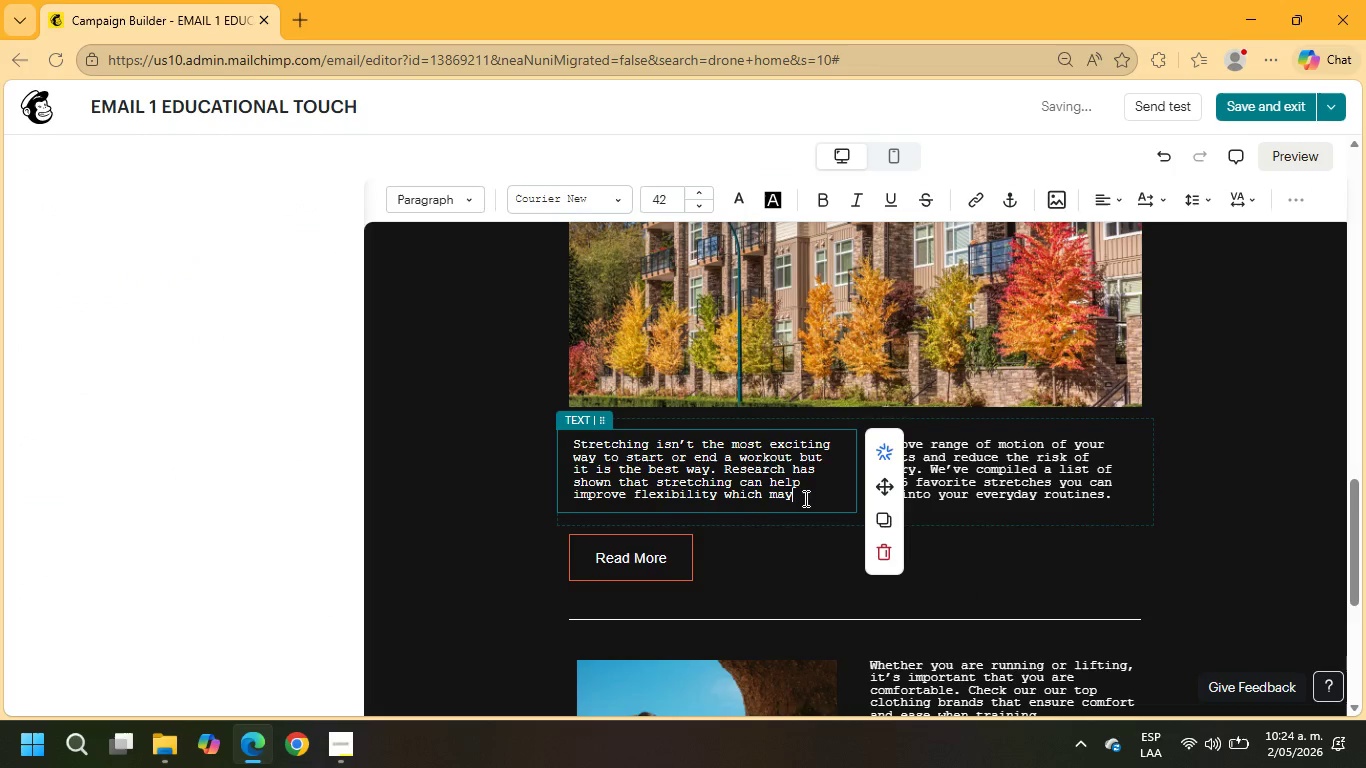 
left_click_drag(start_coordinate=[804, 498], to_coordinate=[571, 444])
 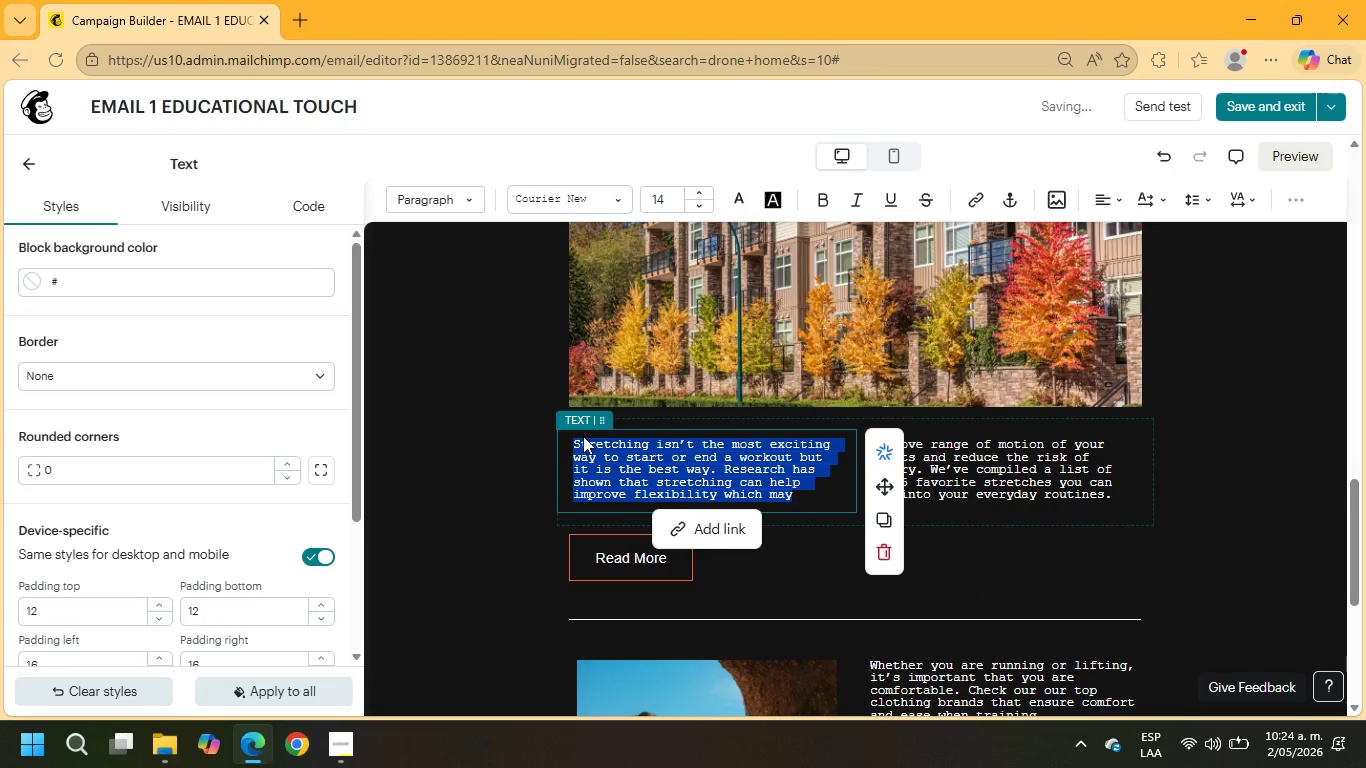 
type(Listings with Lens ^ Lintel consistenly genearte)
 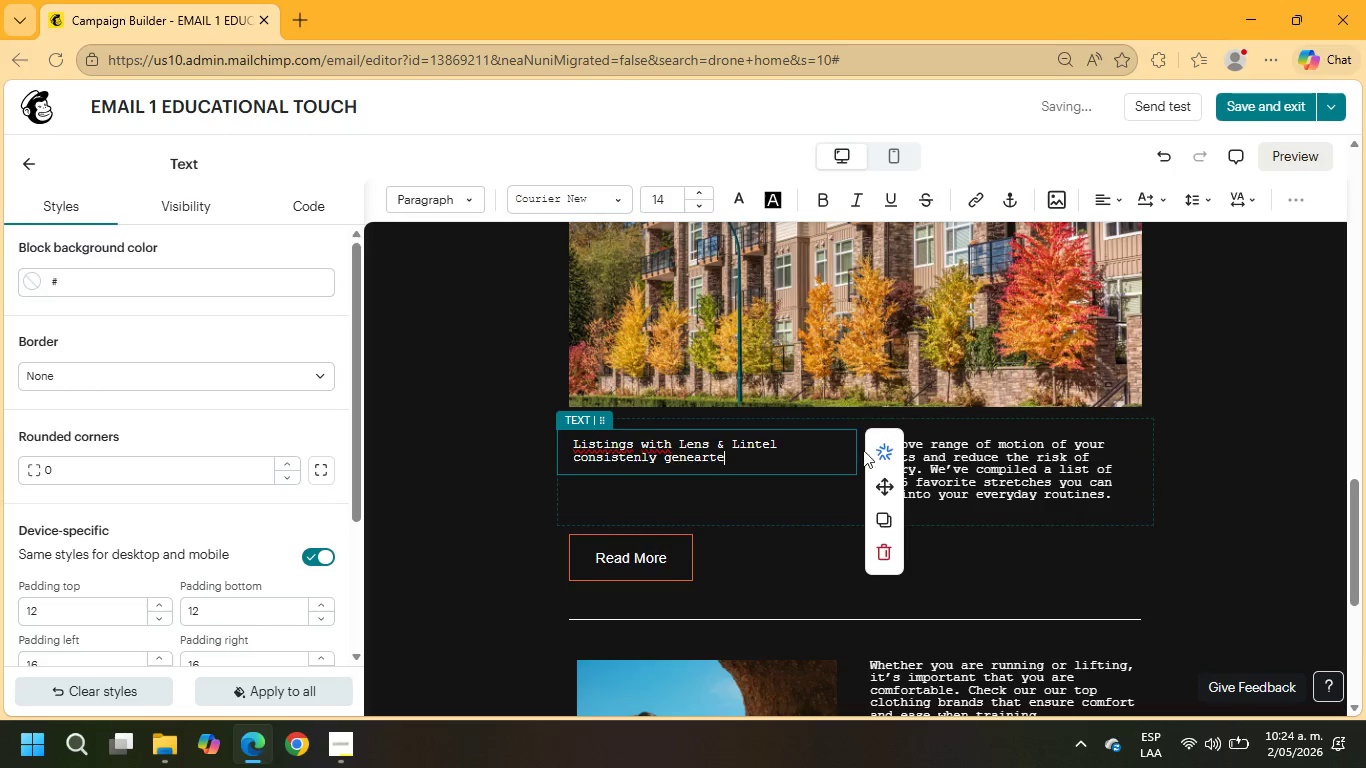 
left_click([1186, 552])
 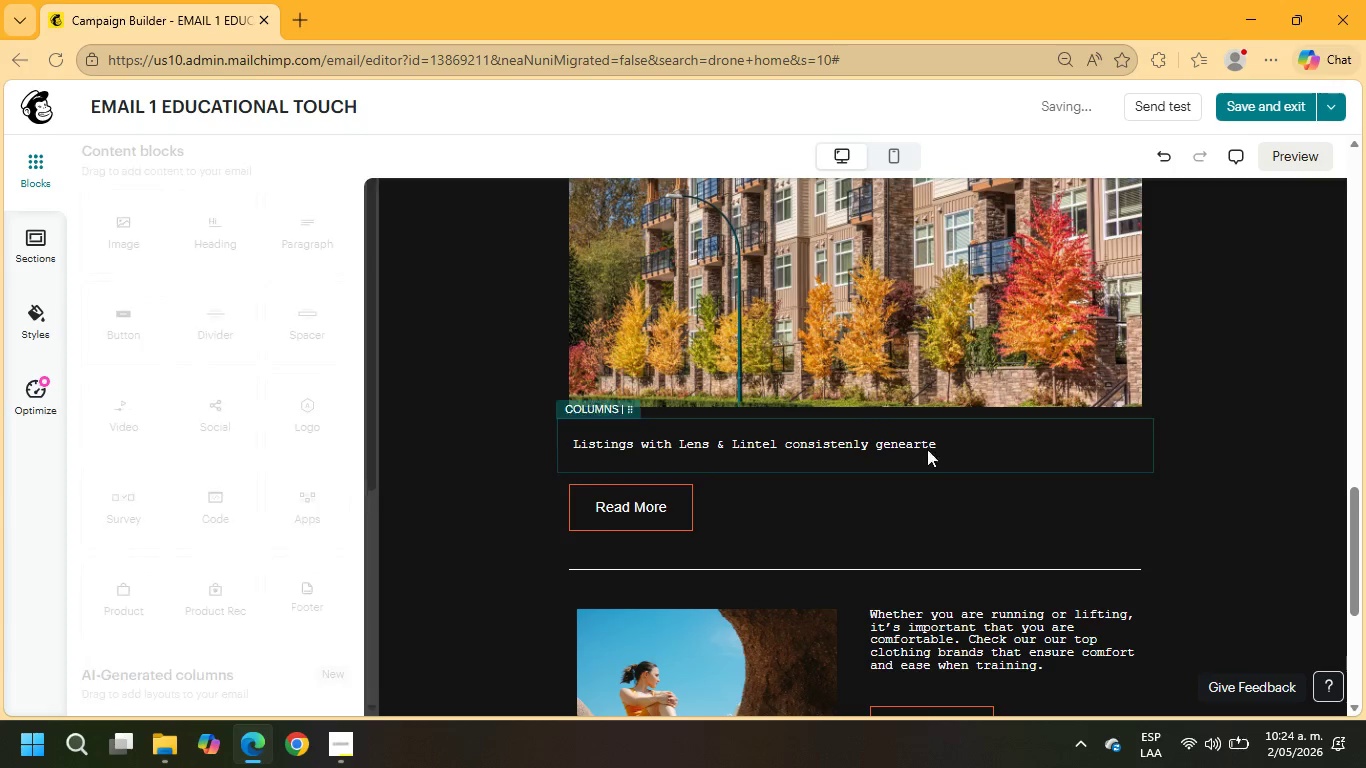 
left_click([960, 445])
 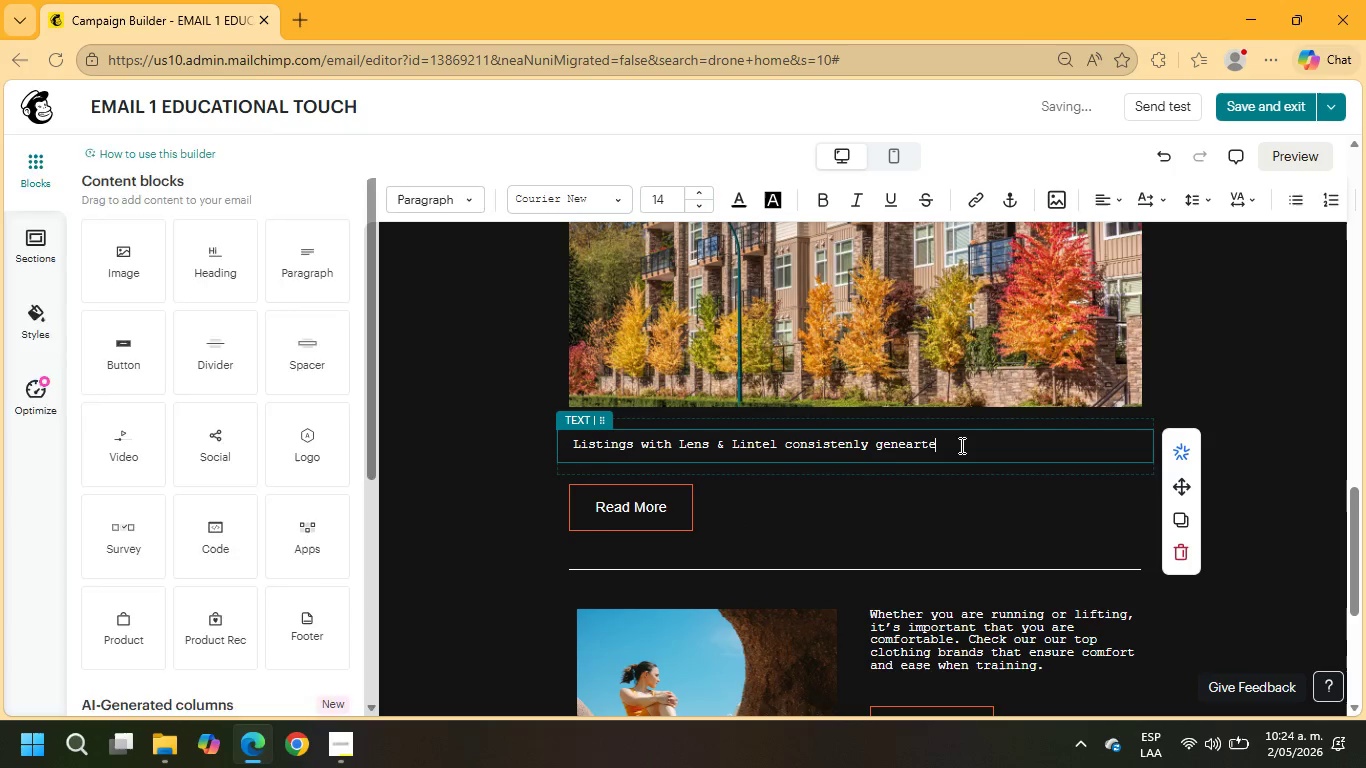 
key(Backspace)
key(Backspace)
key(Backspace)
key(Backspace)
type(rate stronger engagement for our agency)
 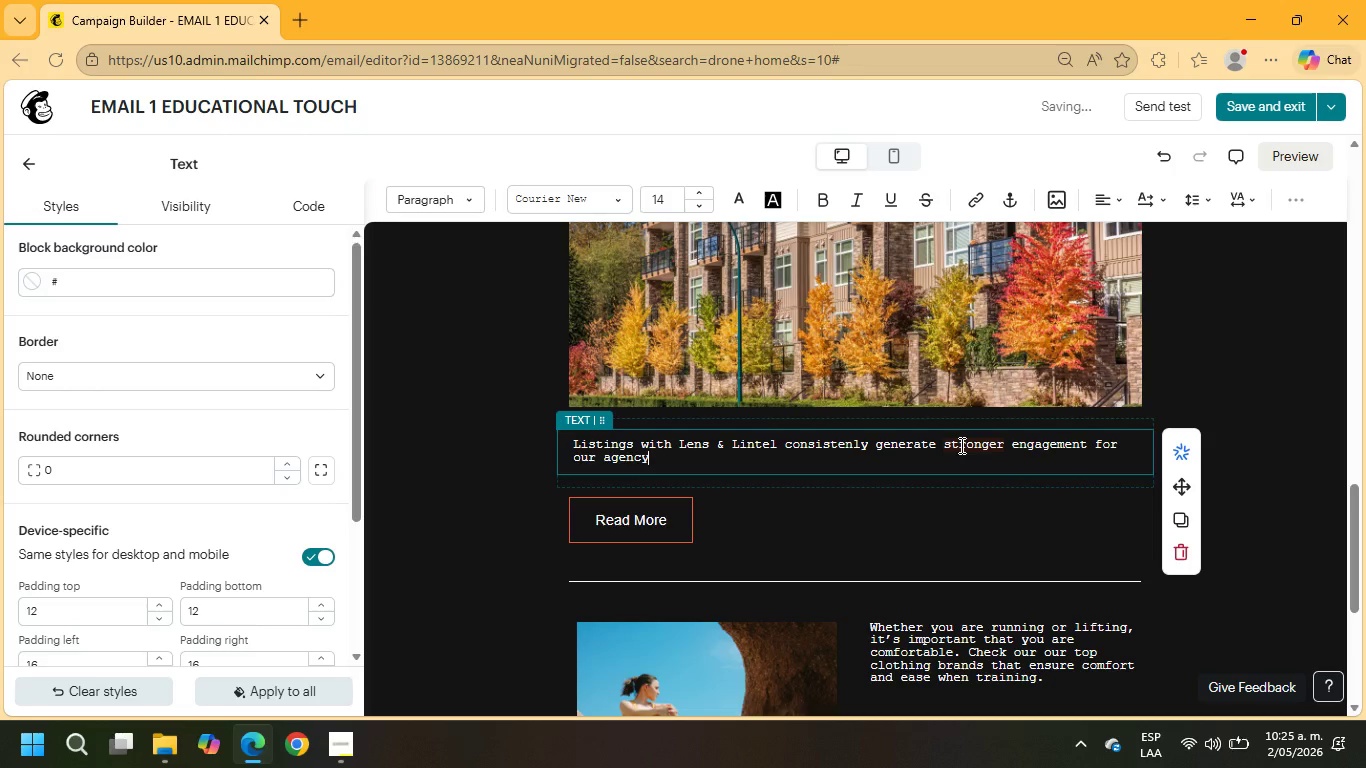 
type(. The Quality, spp)
key(Backspace)
type(eed, and presentation are unmatched.)
 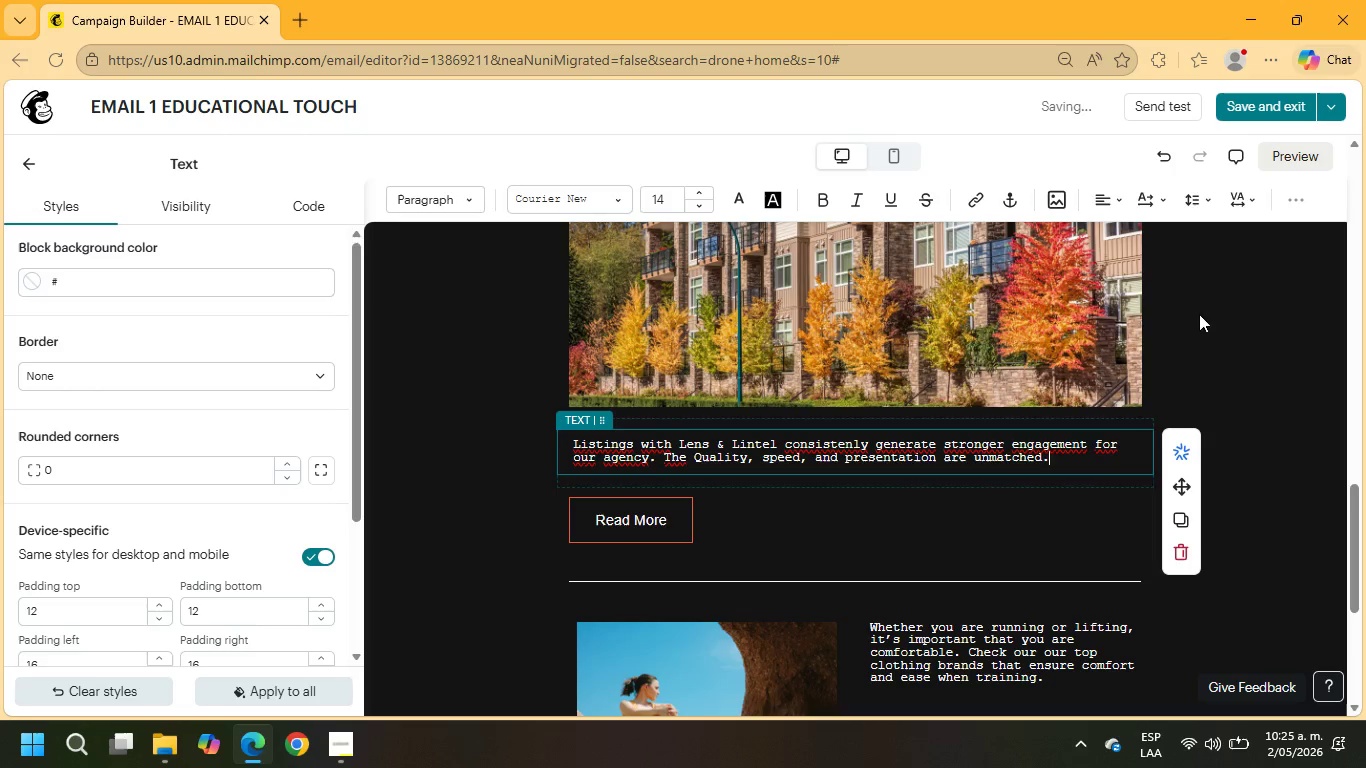 
left_click_drag(start_coordinate=[1076, 462], to_coordinate=[568, 440])
 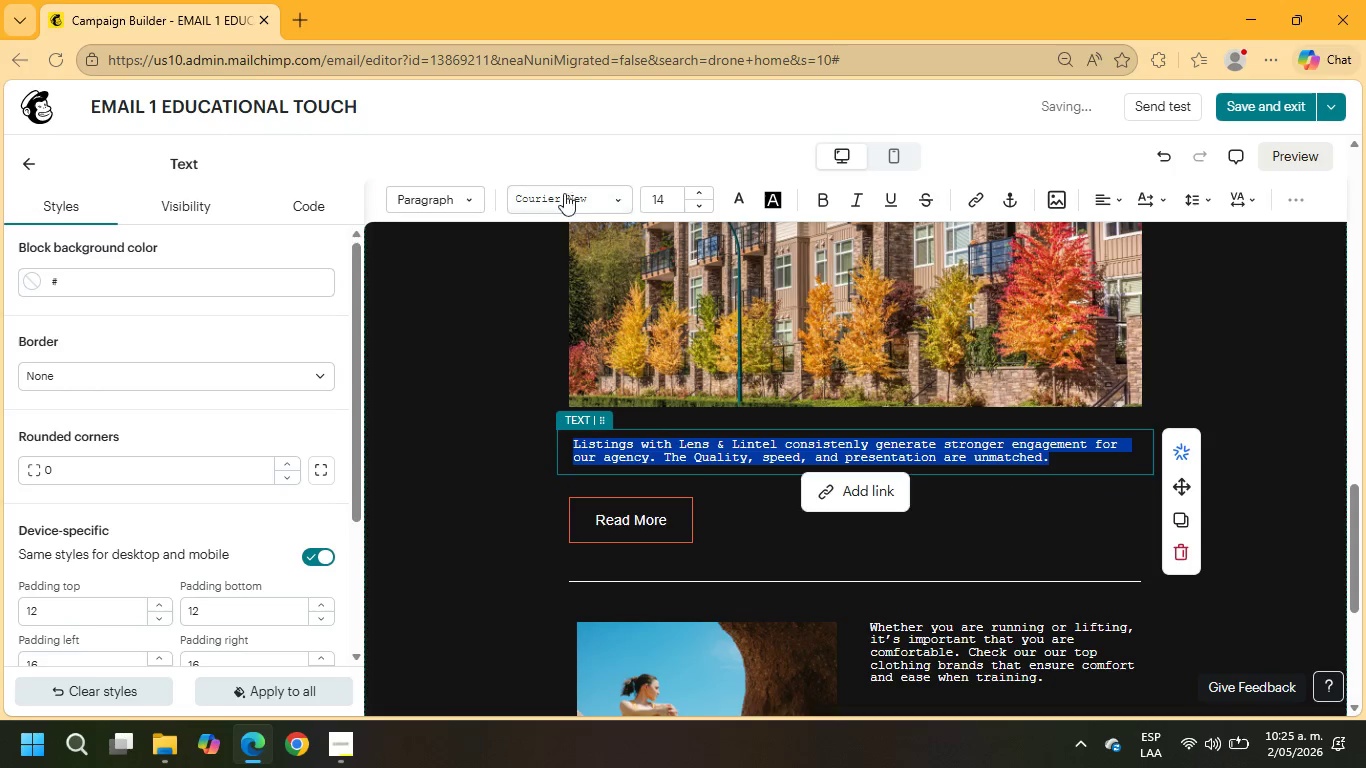 
left_click([564, 195])
 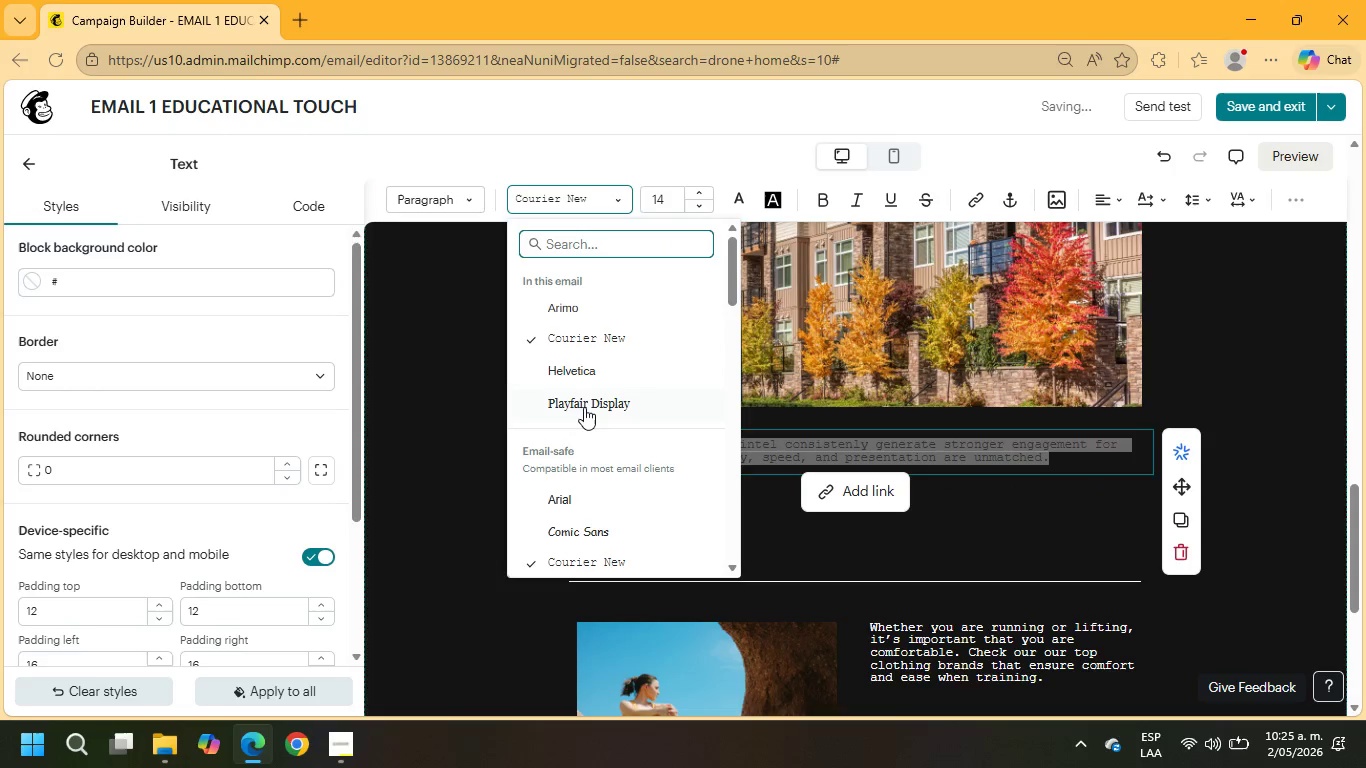 
left_click([584, 405])
 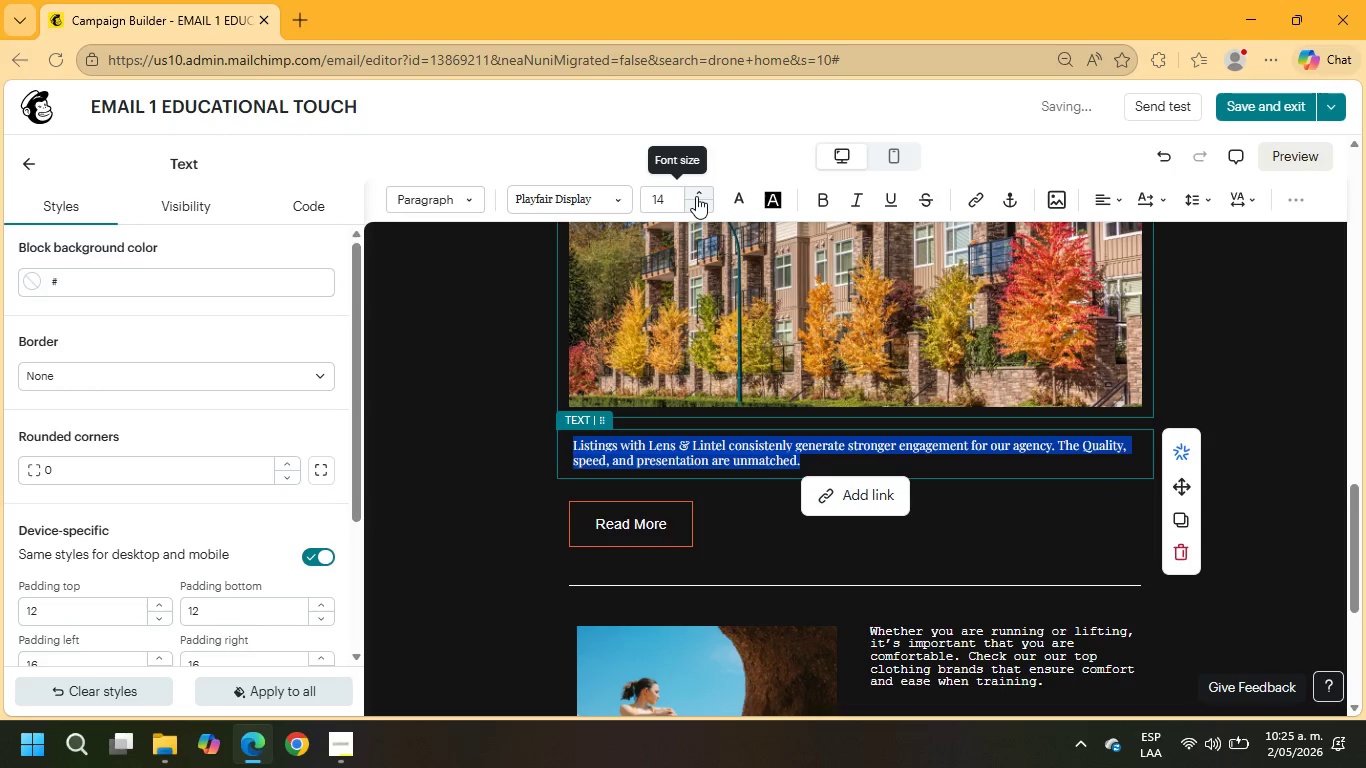 
double_click([698, 194])
 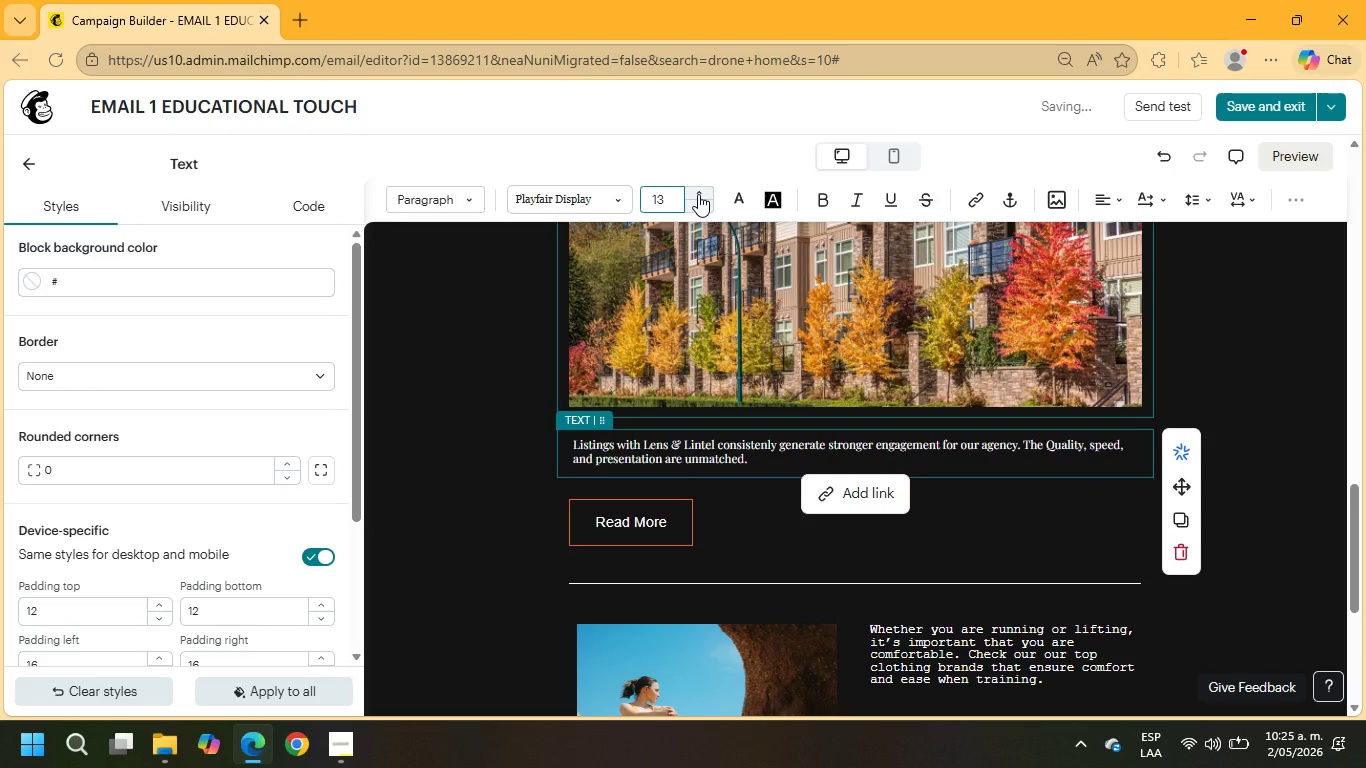 
triple_click([698, 194])
 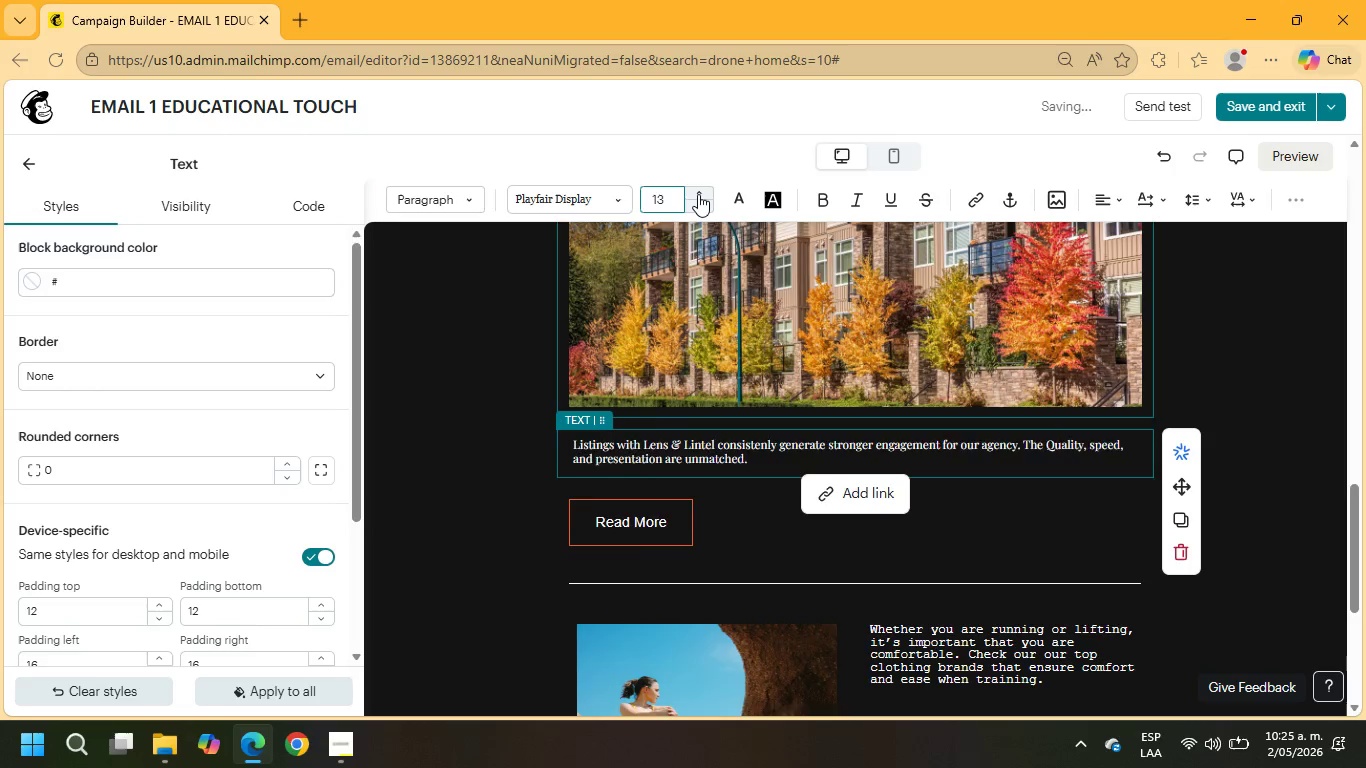 
triple_click([698, 194])
 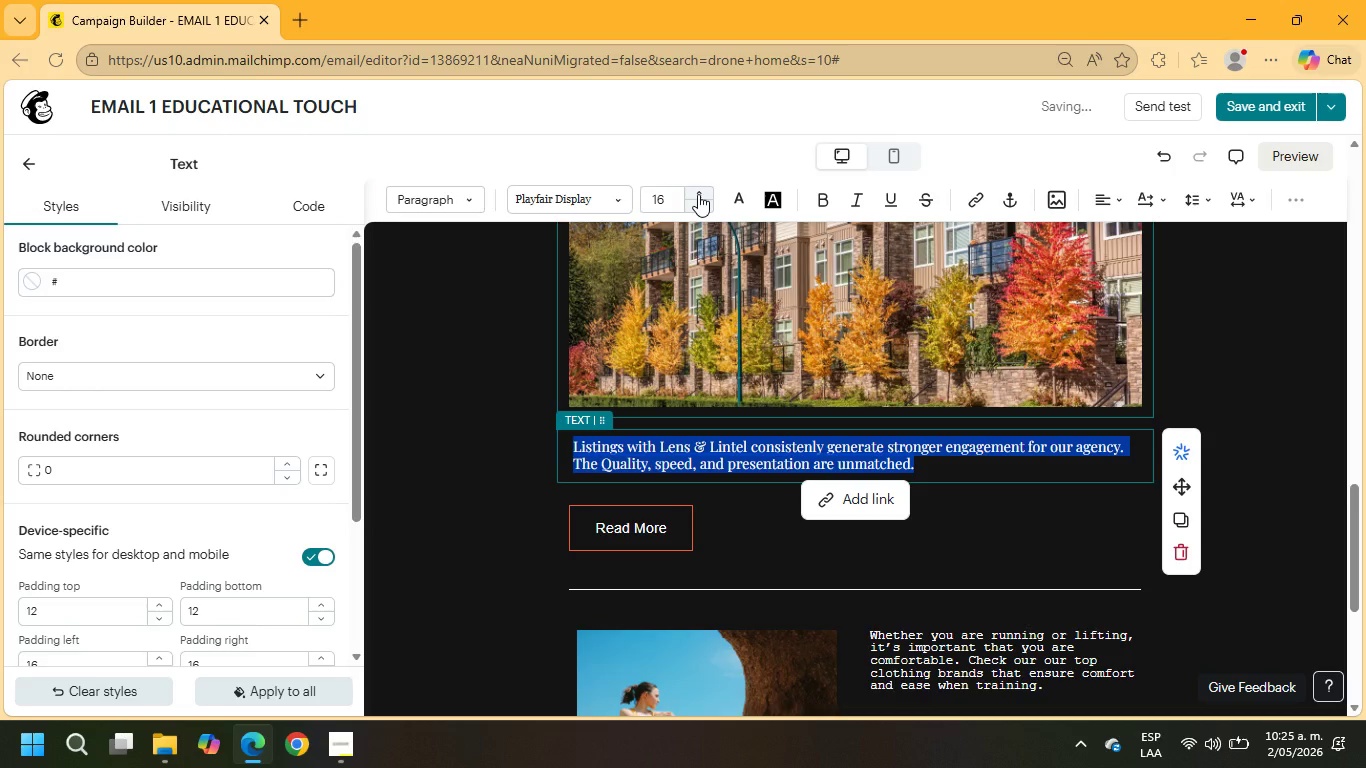 
left_click([698, 194])
 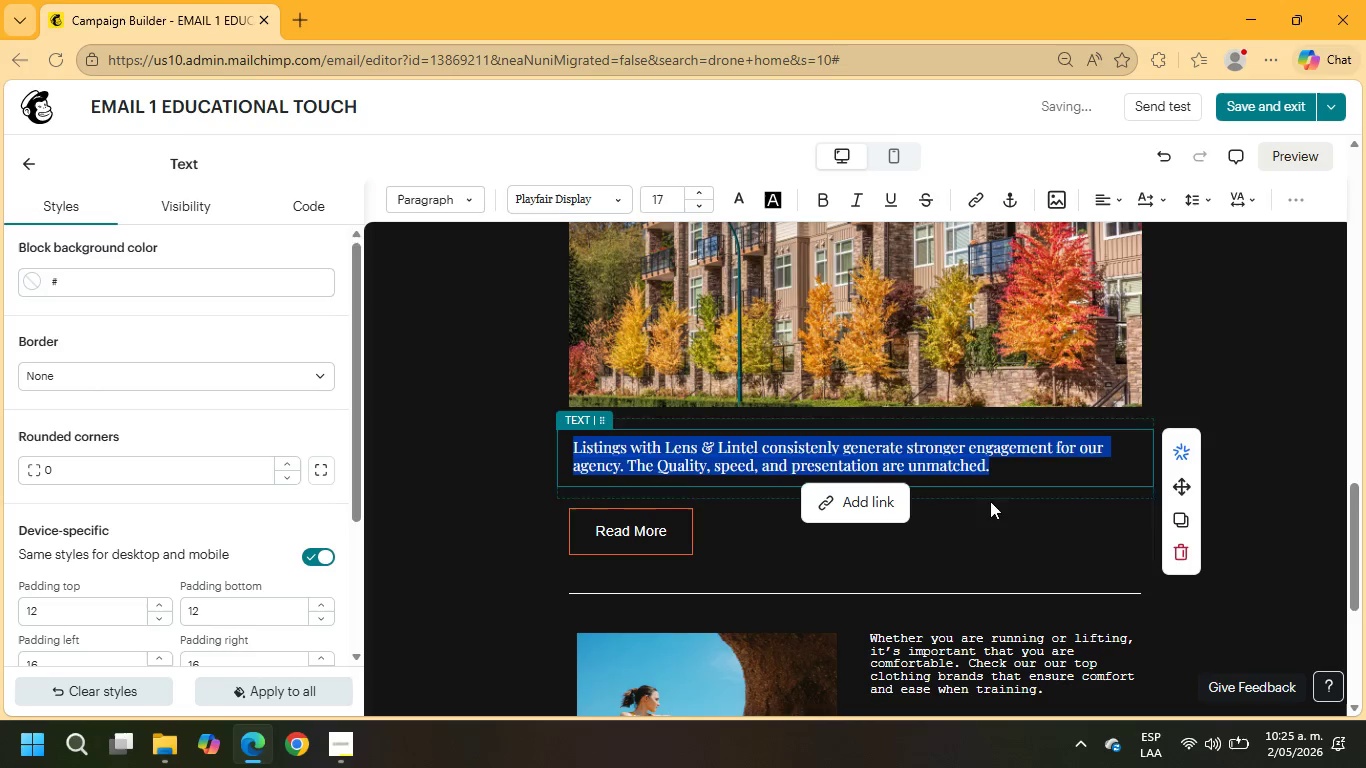 
left_click([1022, 466])
 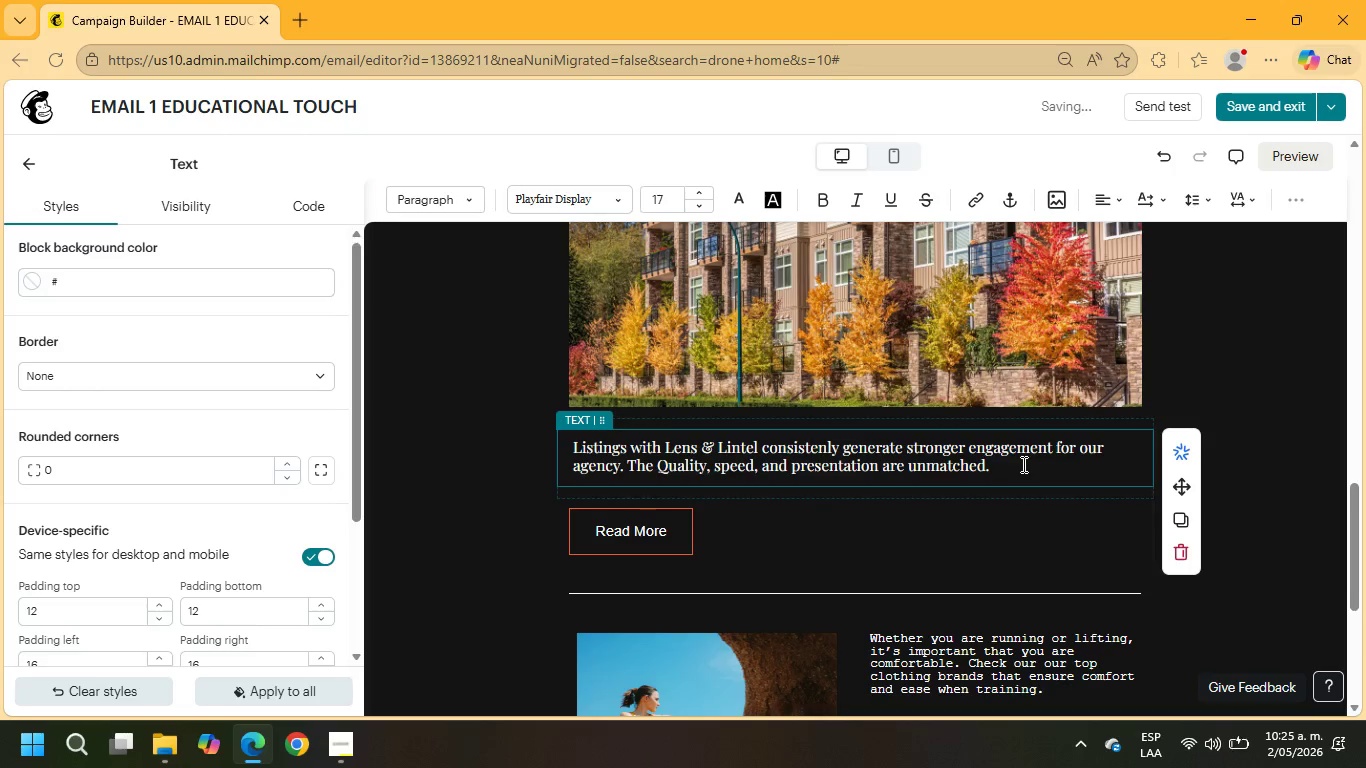 
key(Enter)
 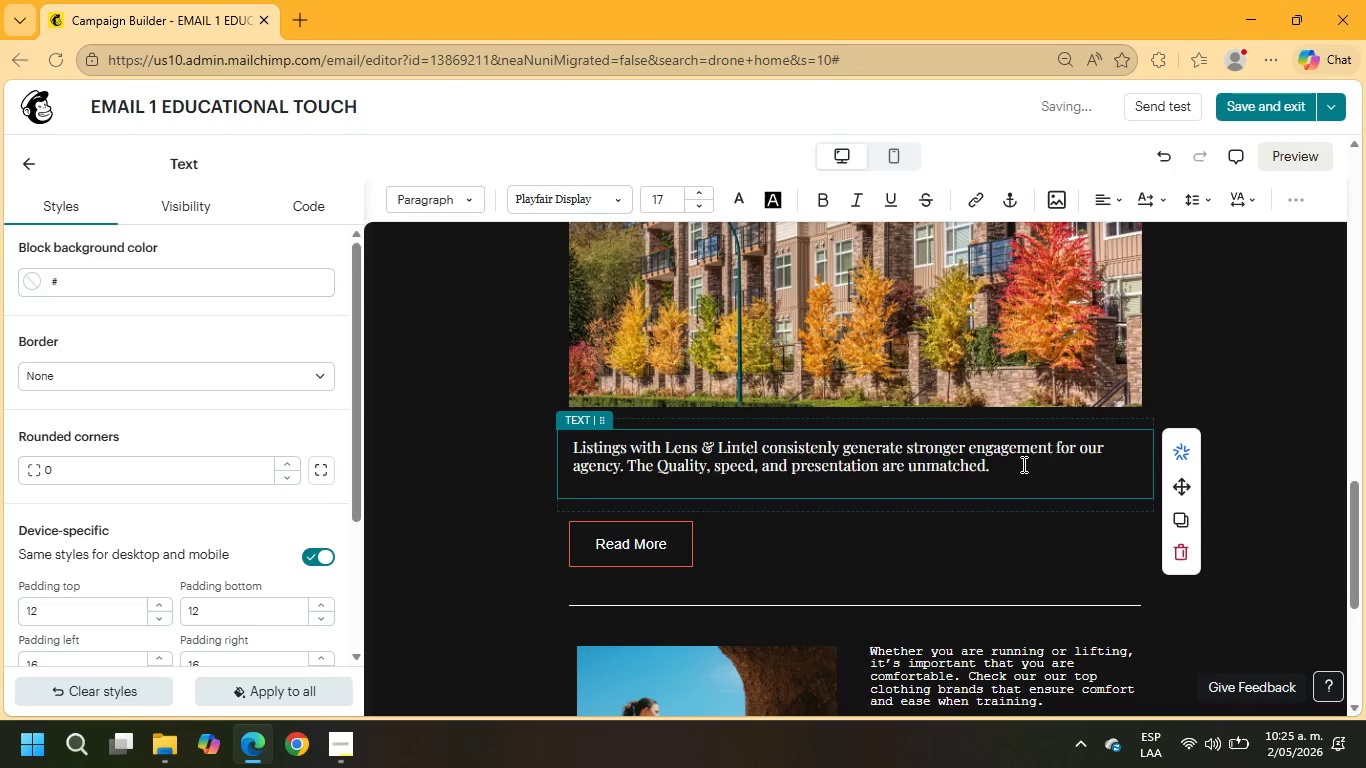 
key(Enter)
 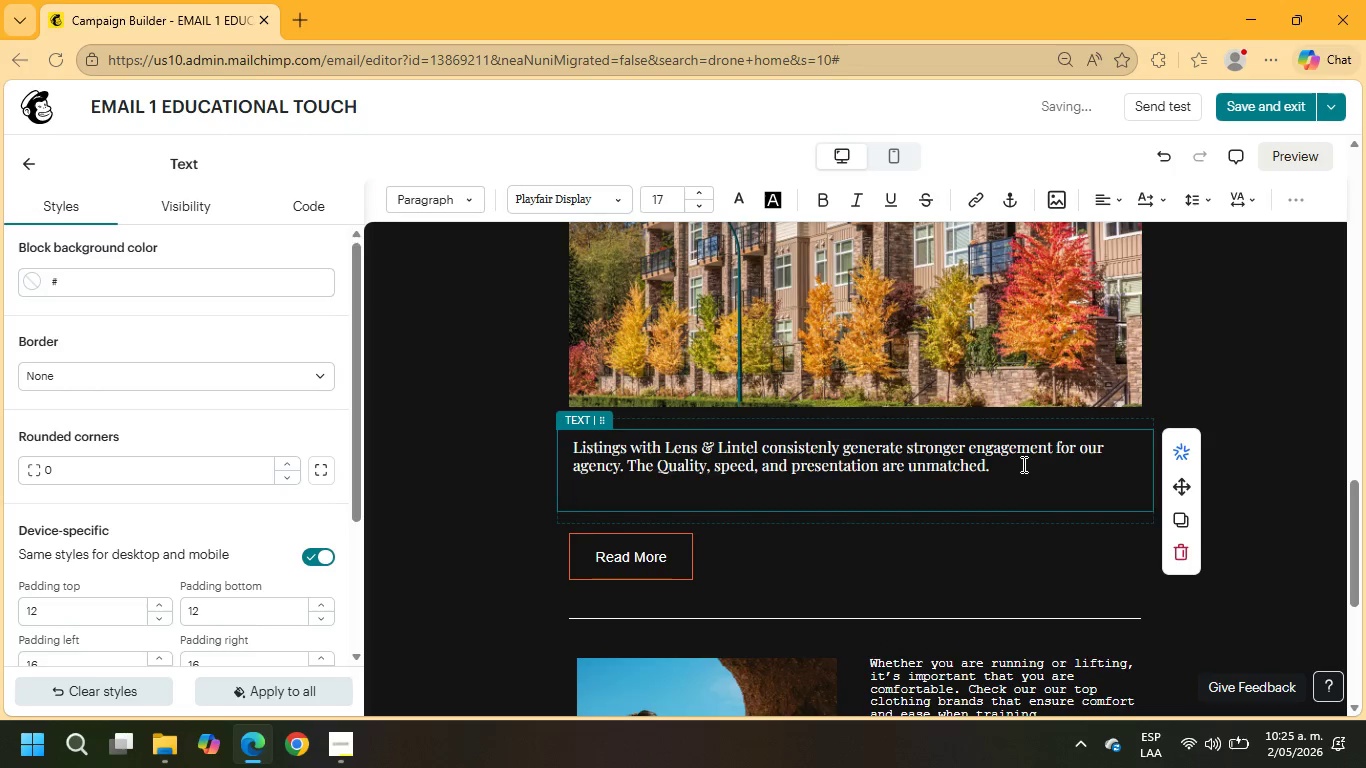 
type(-arah Mitchell, Keller William Realty)
 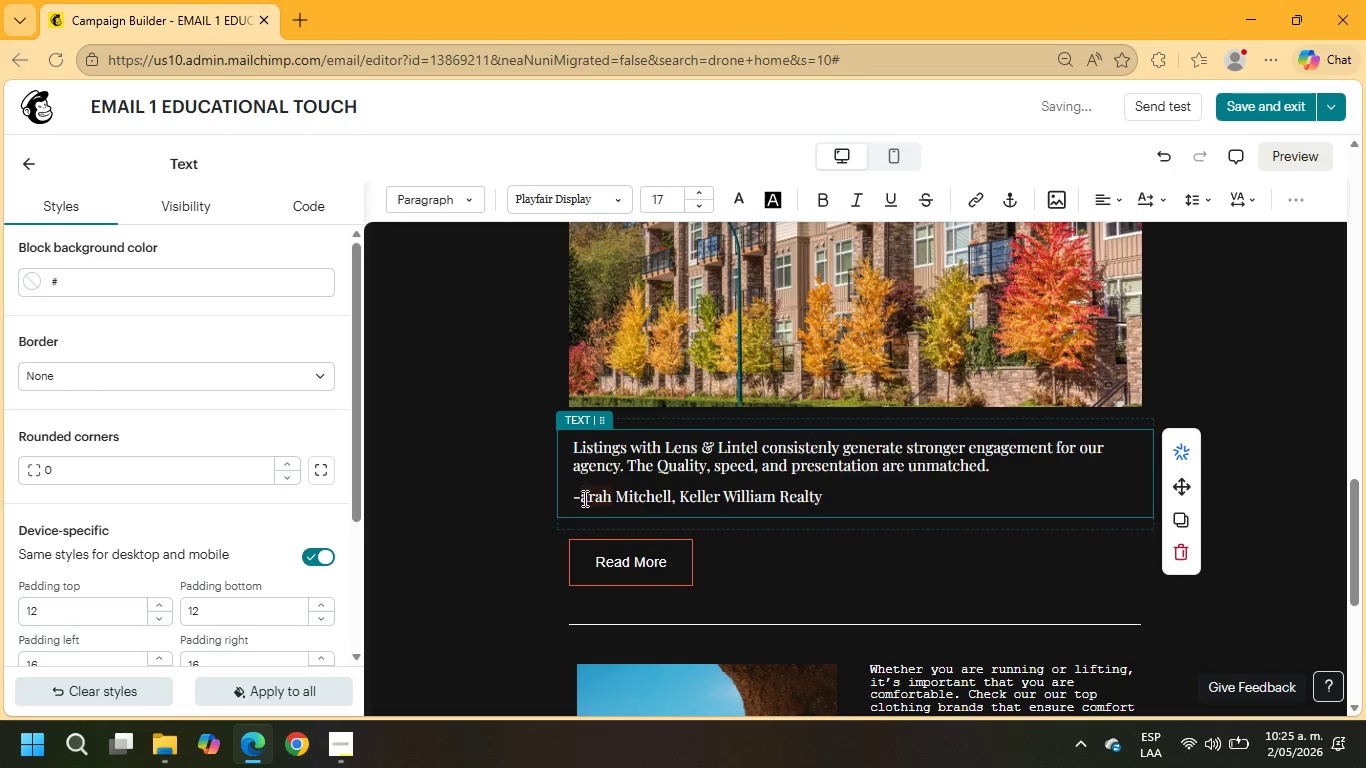 
left_click([577, 496])
 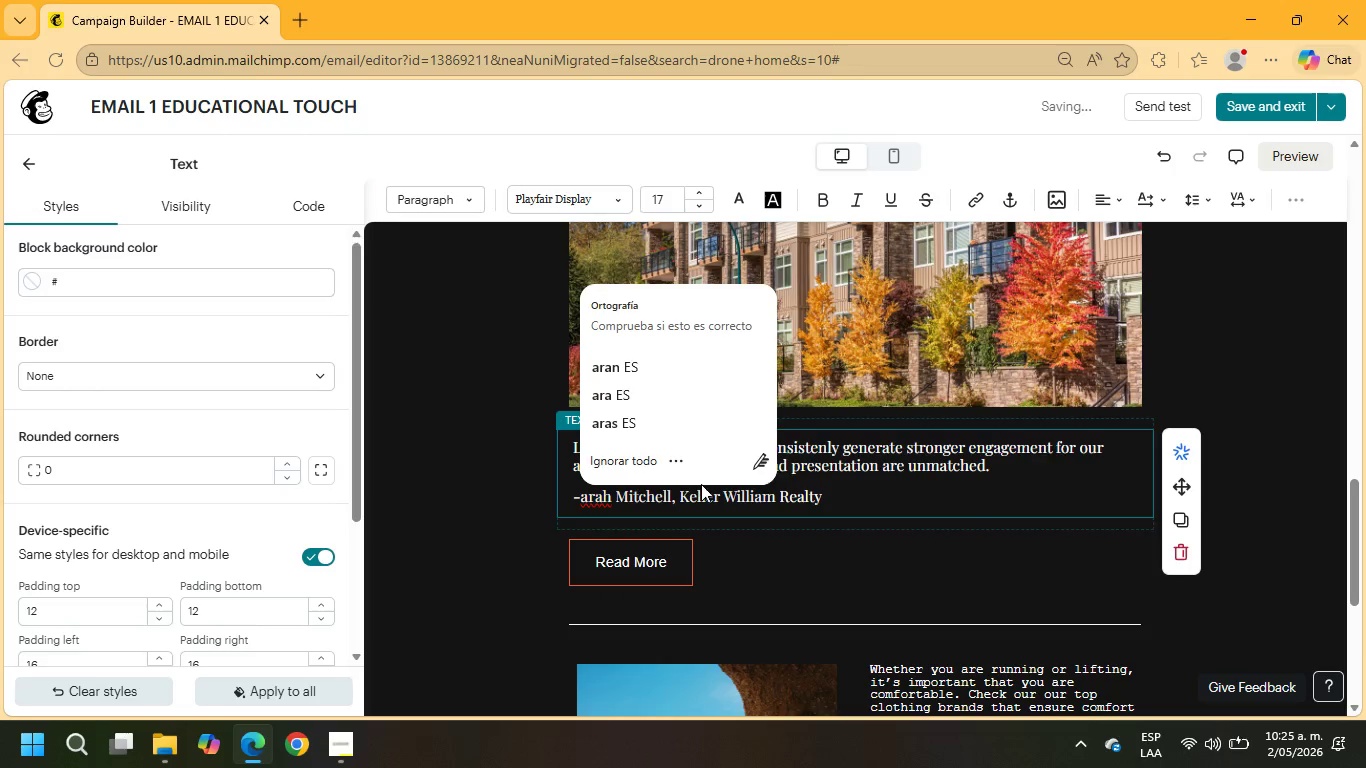 
key(S)
 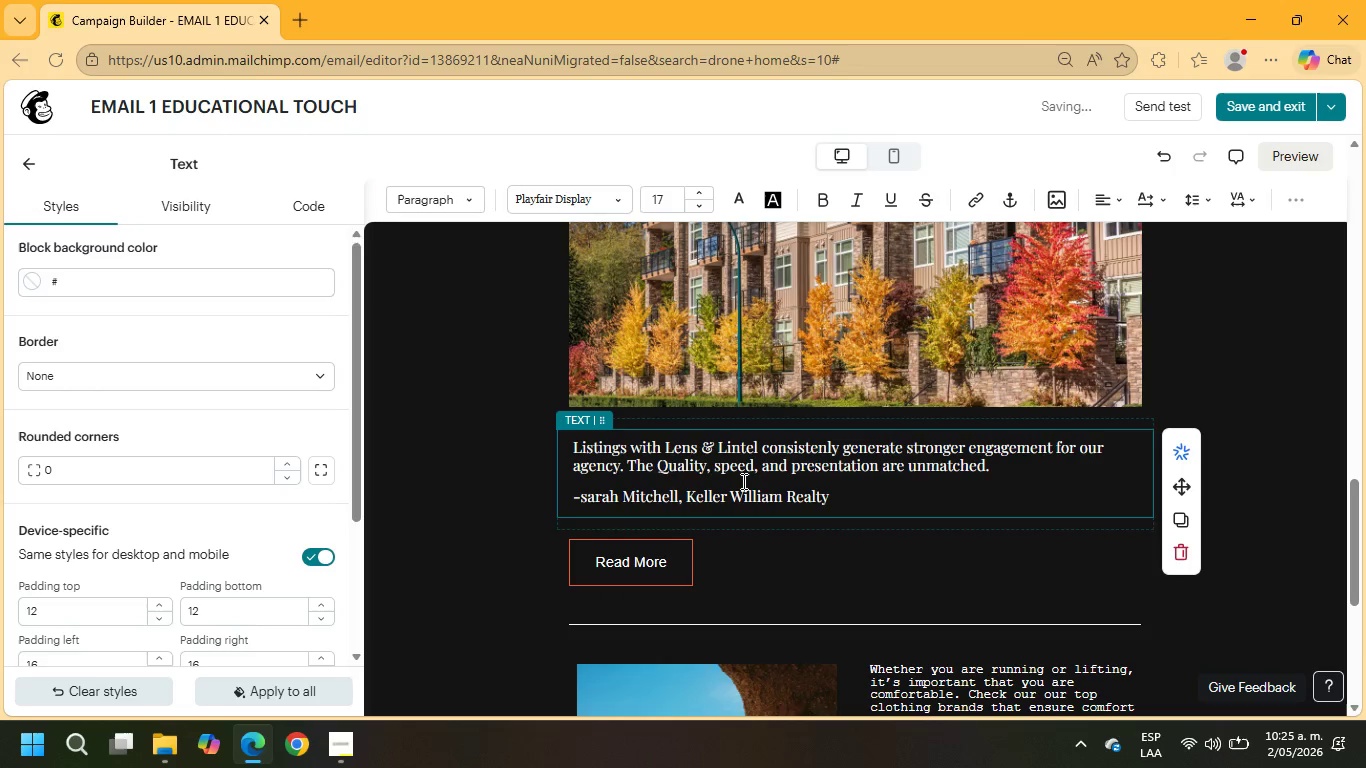 
key(Backspace)
 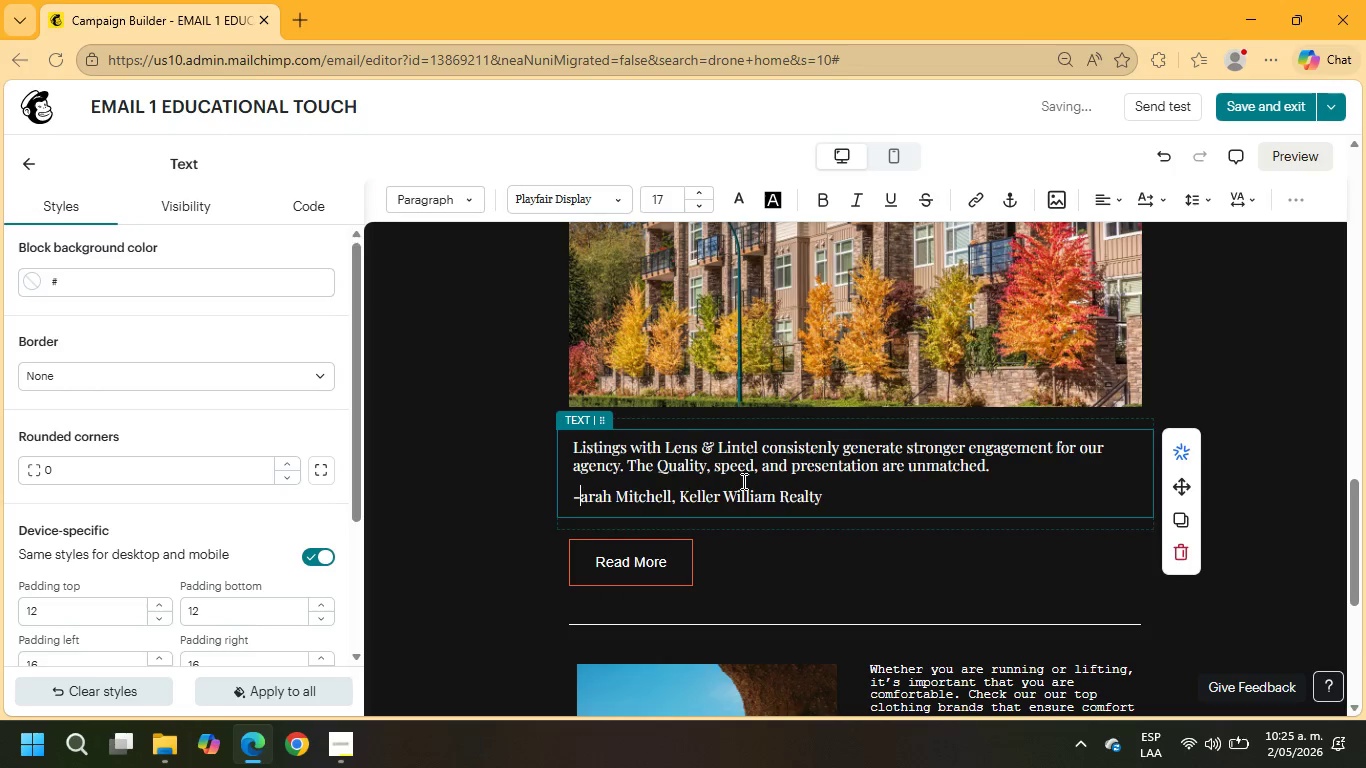 
key(CapsLock)
 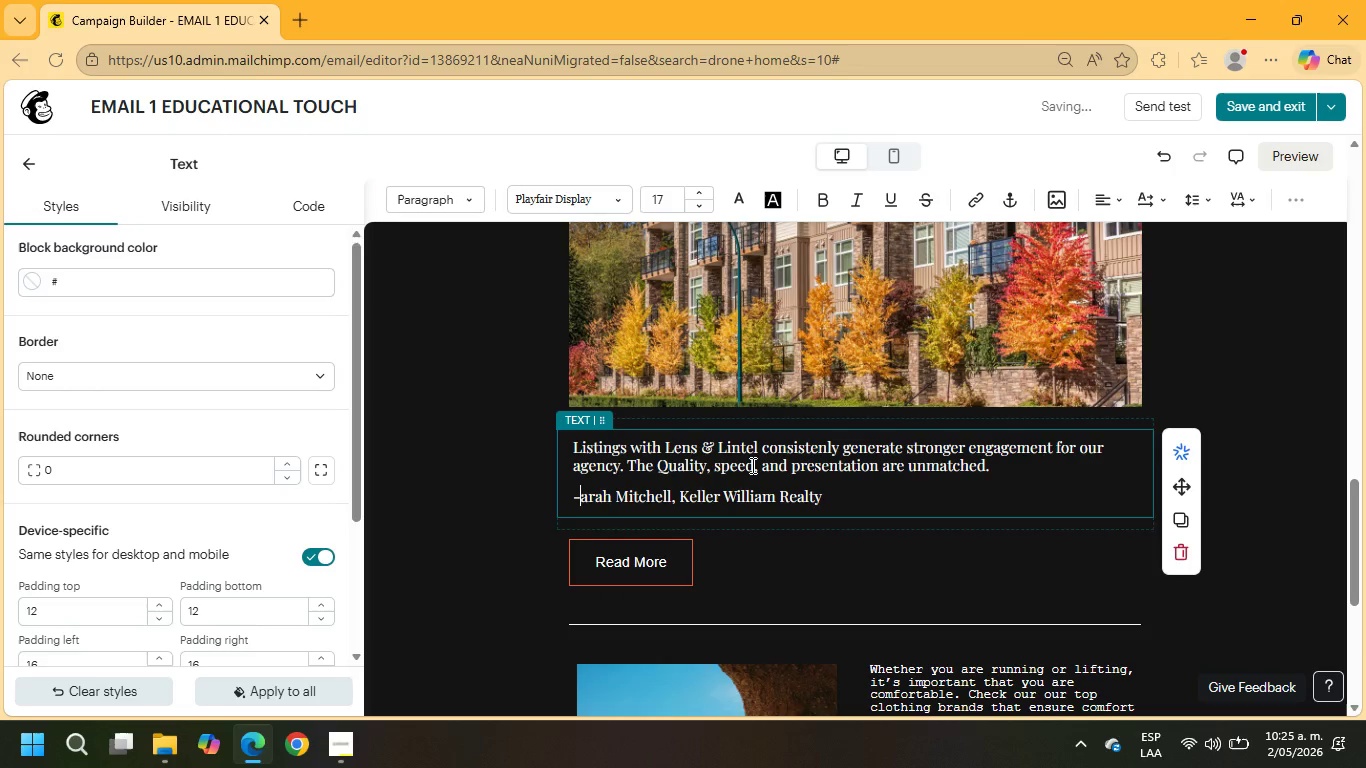 
key(S)
 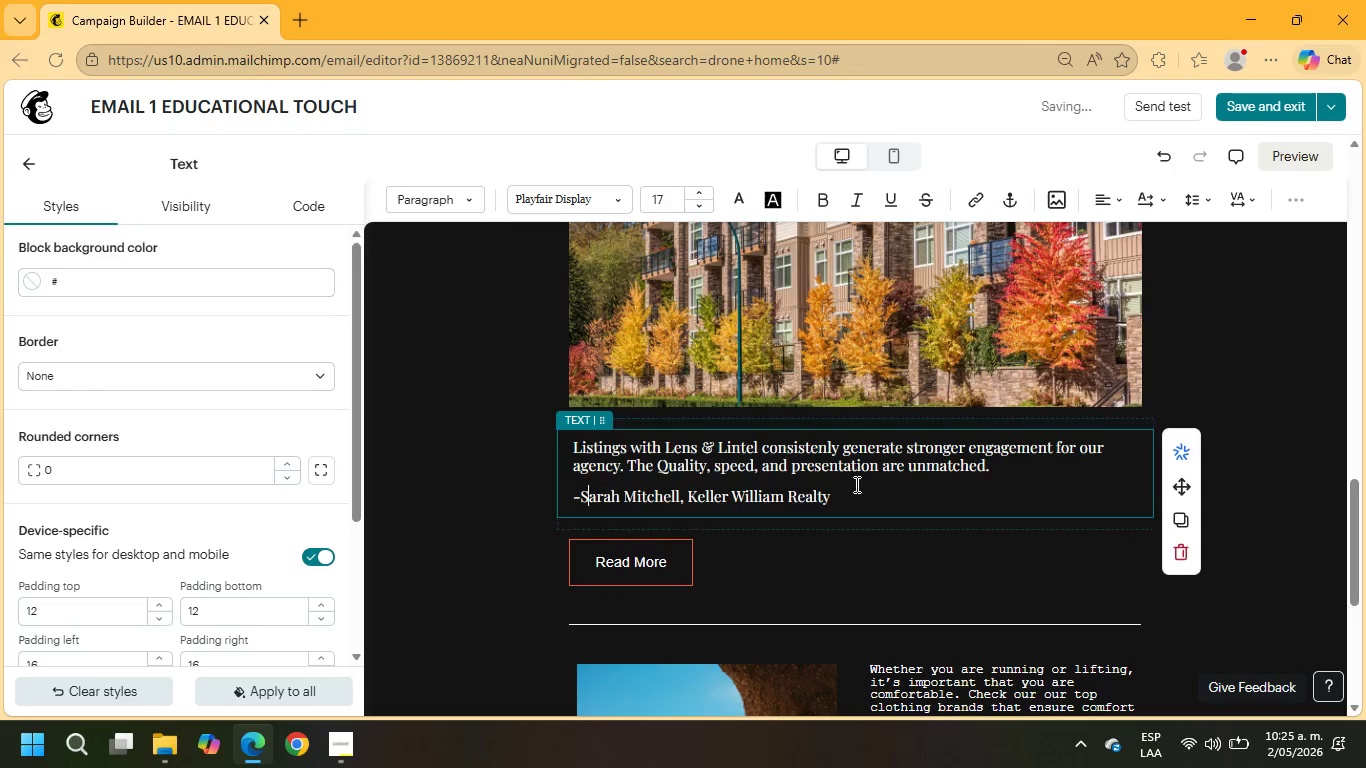 
left_click_drag(start_coordinate=[851, 488], to_coordinate=[835, 513])
 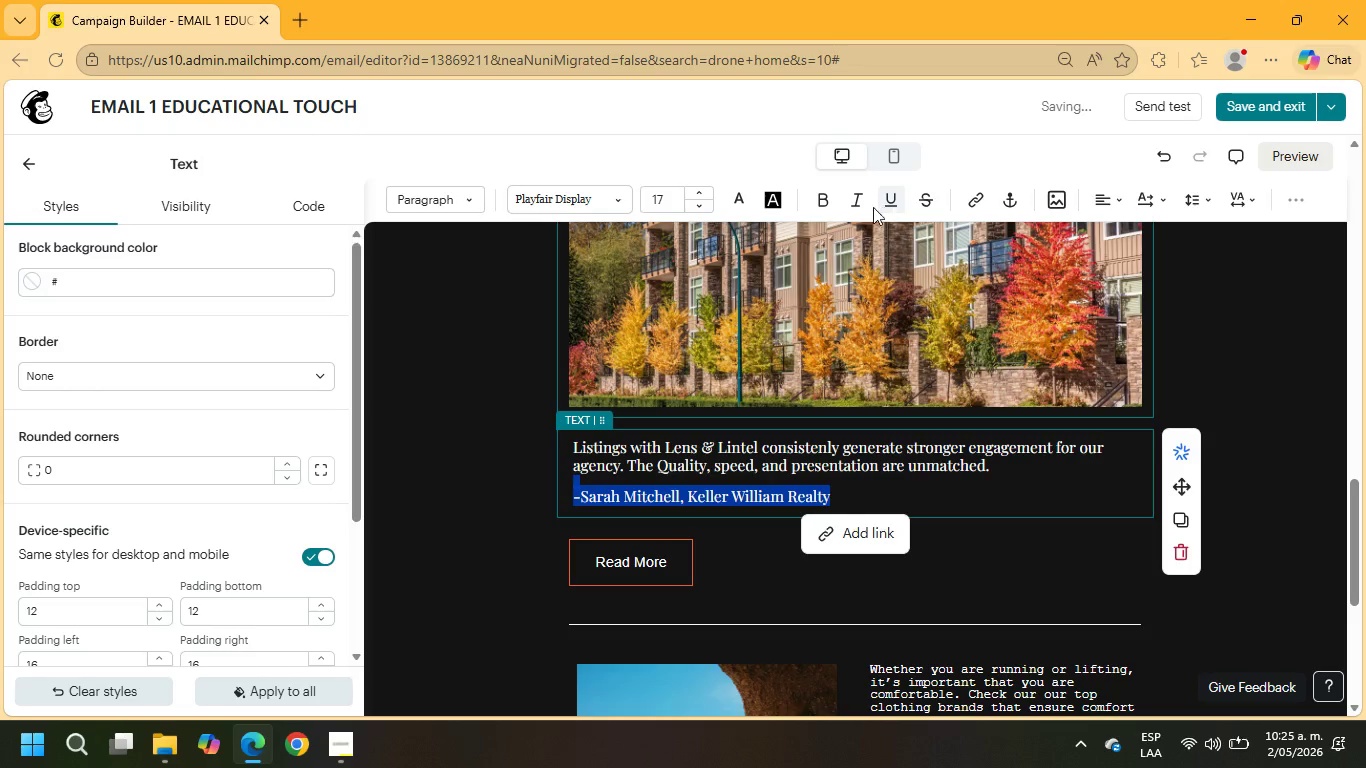 
left_click([861, 206])
 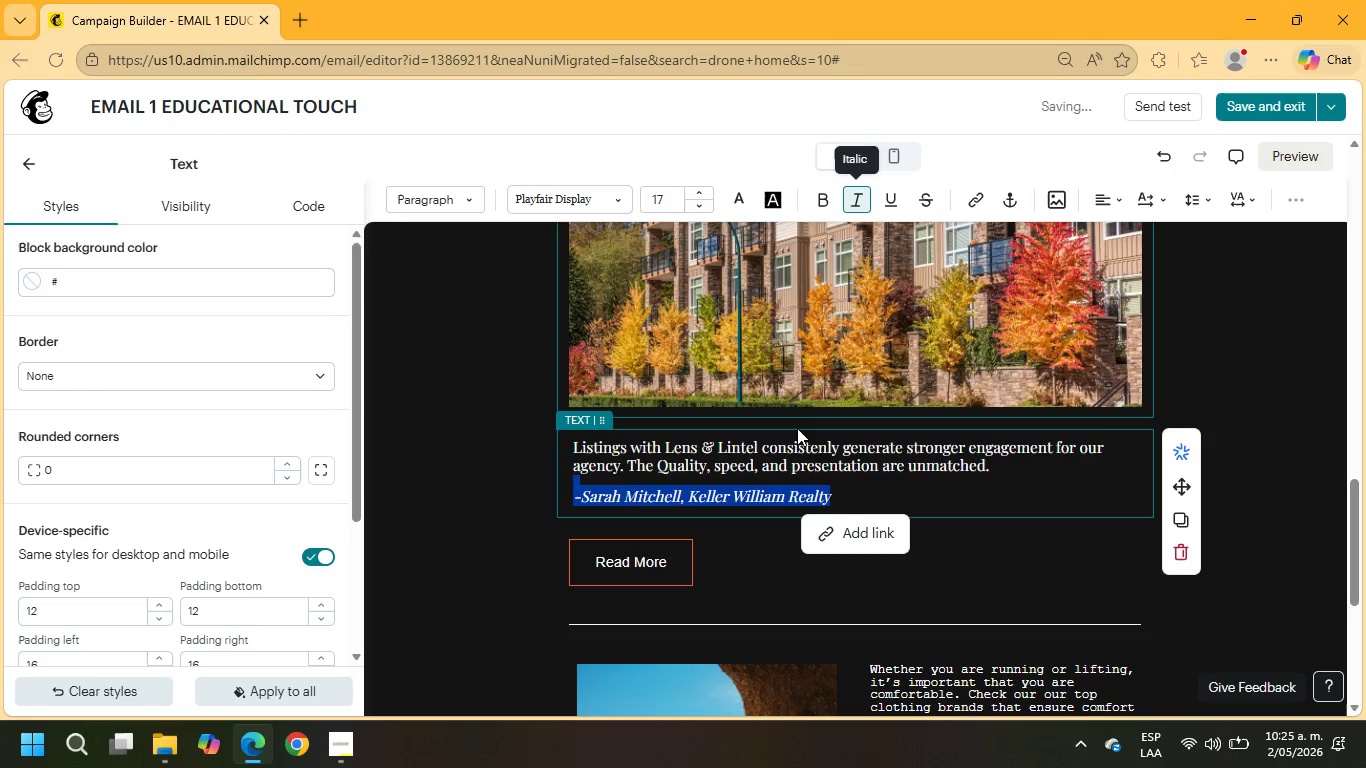 
scroll: coordinate [795, 431], scroll_direction: down, amount: 1.0
 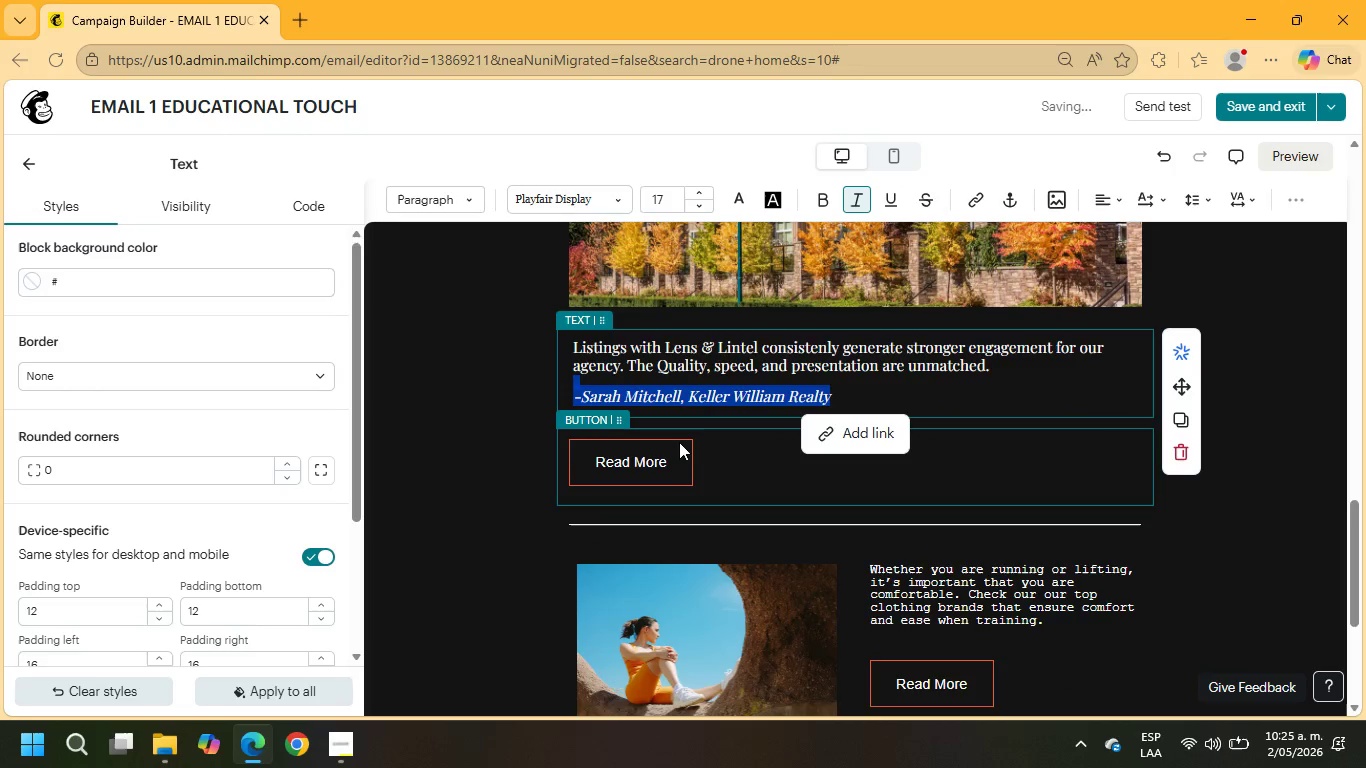 
left_click([678, 442])
 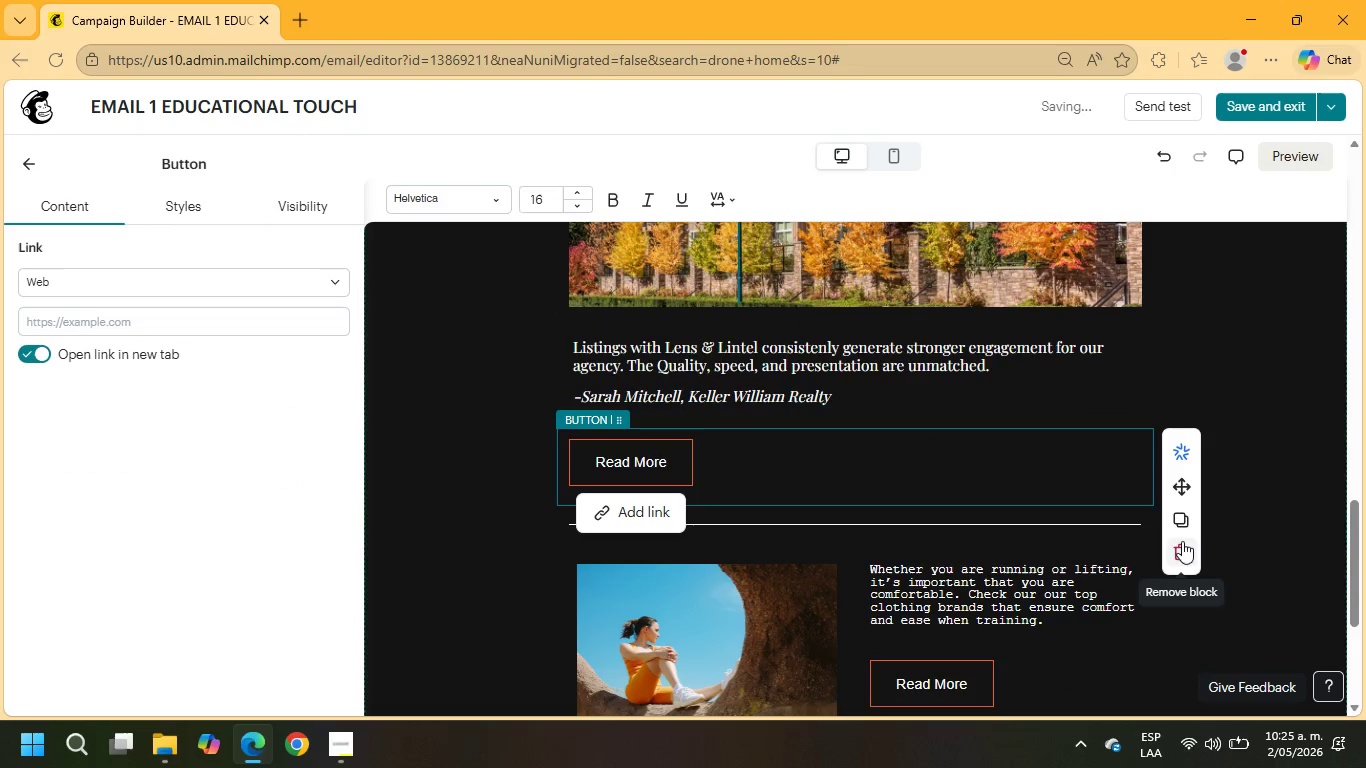 
left_click([1182, 545])
 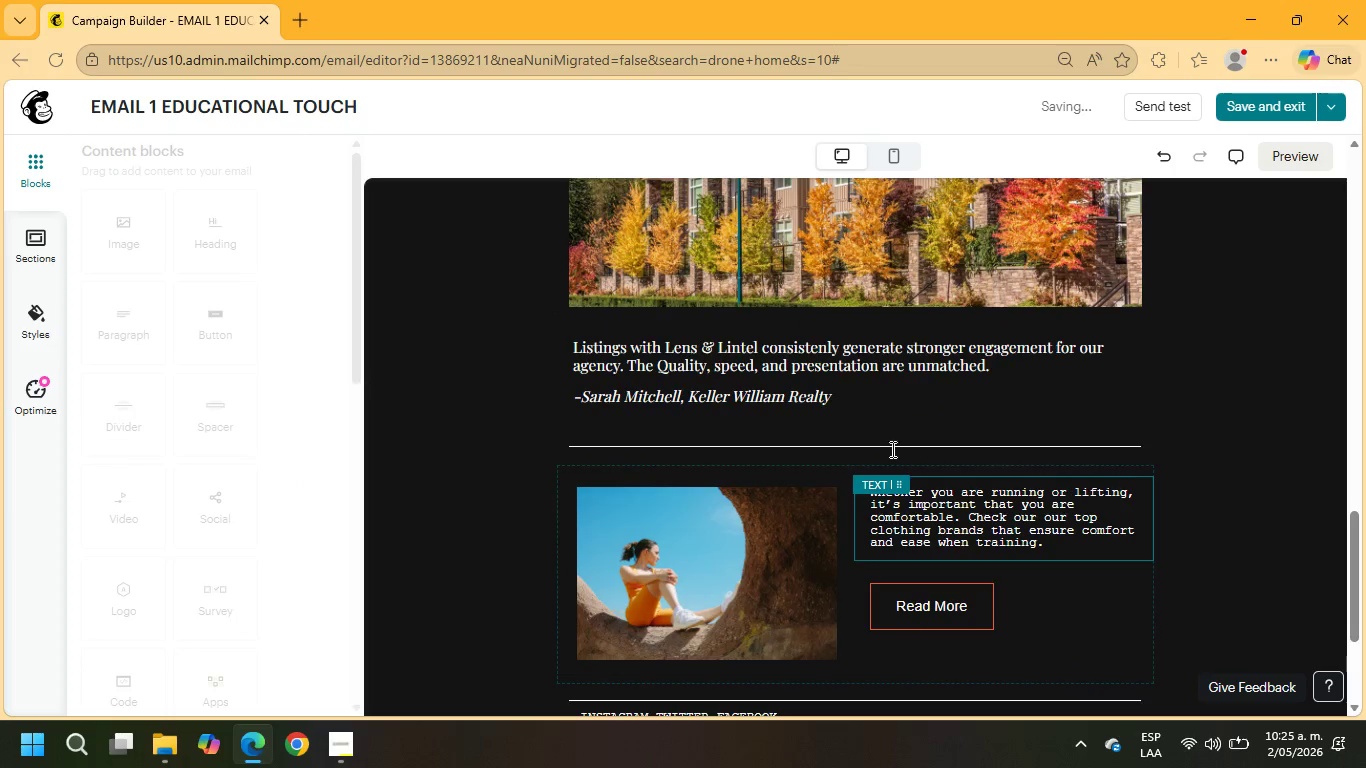 
left_click([888, 447])
 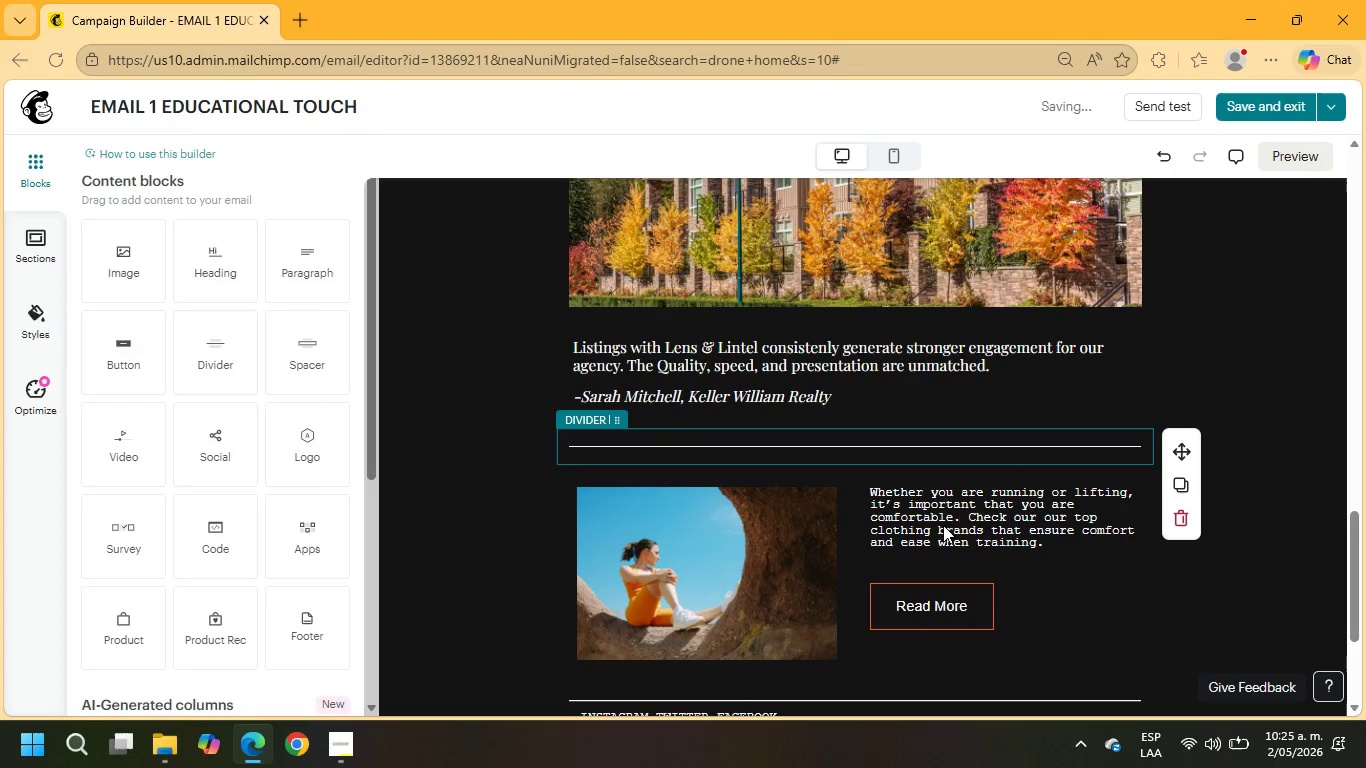 
left_click([948, 516])
 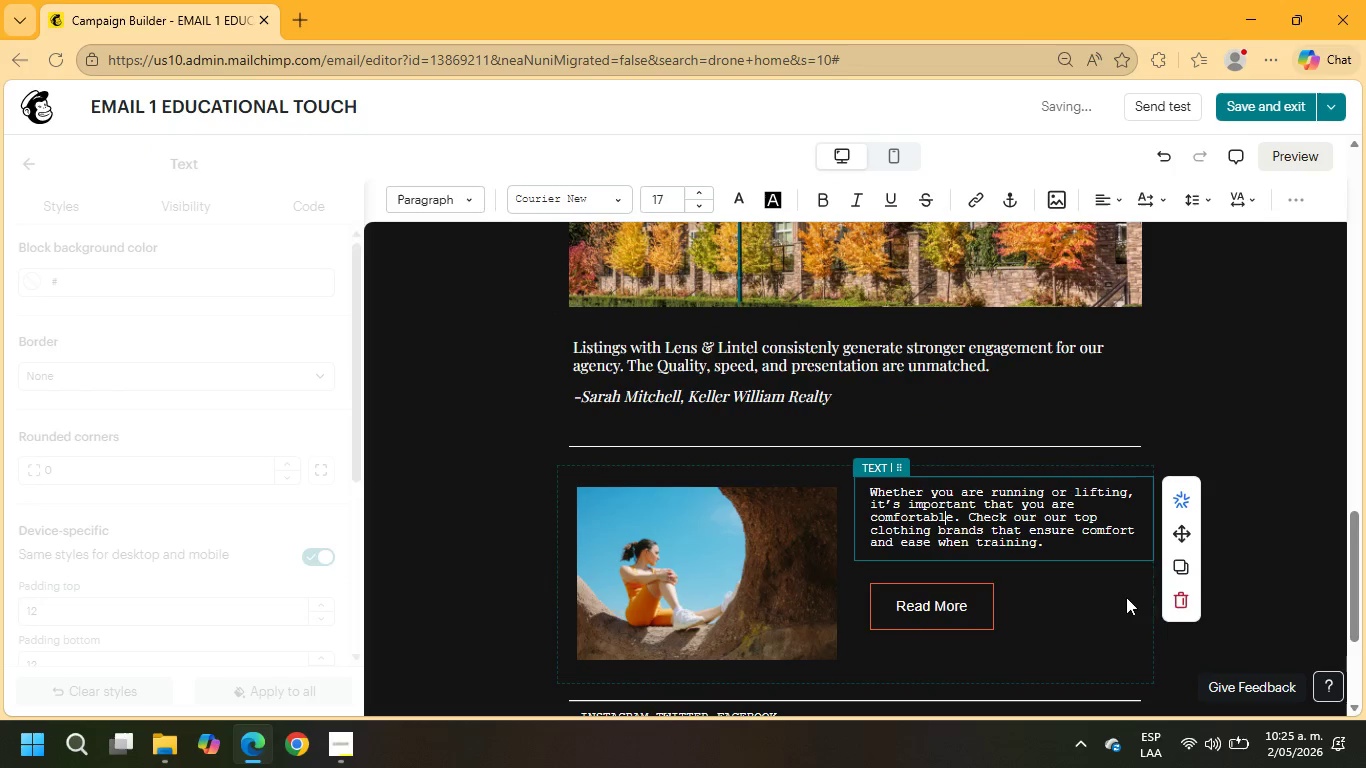 
left_click([1186, 602])
 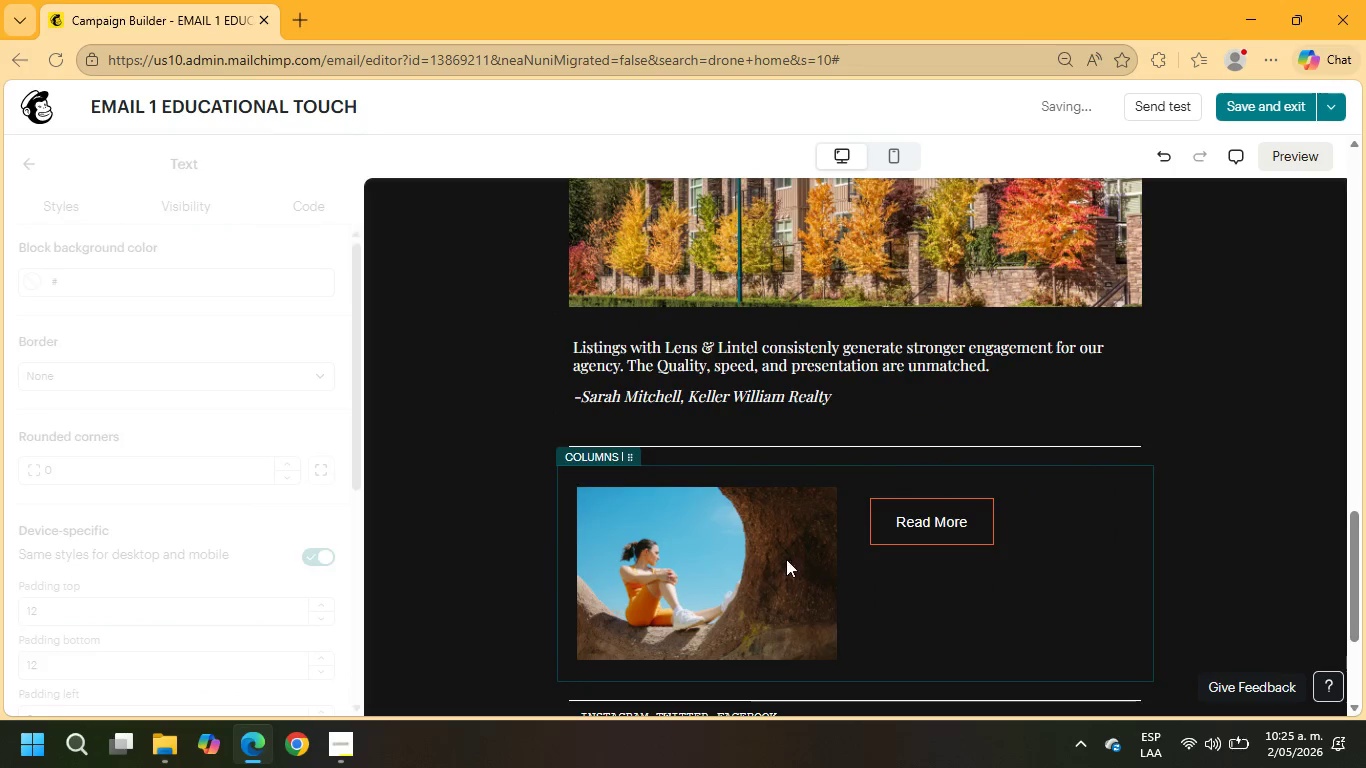 
left_click([757, 543])
 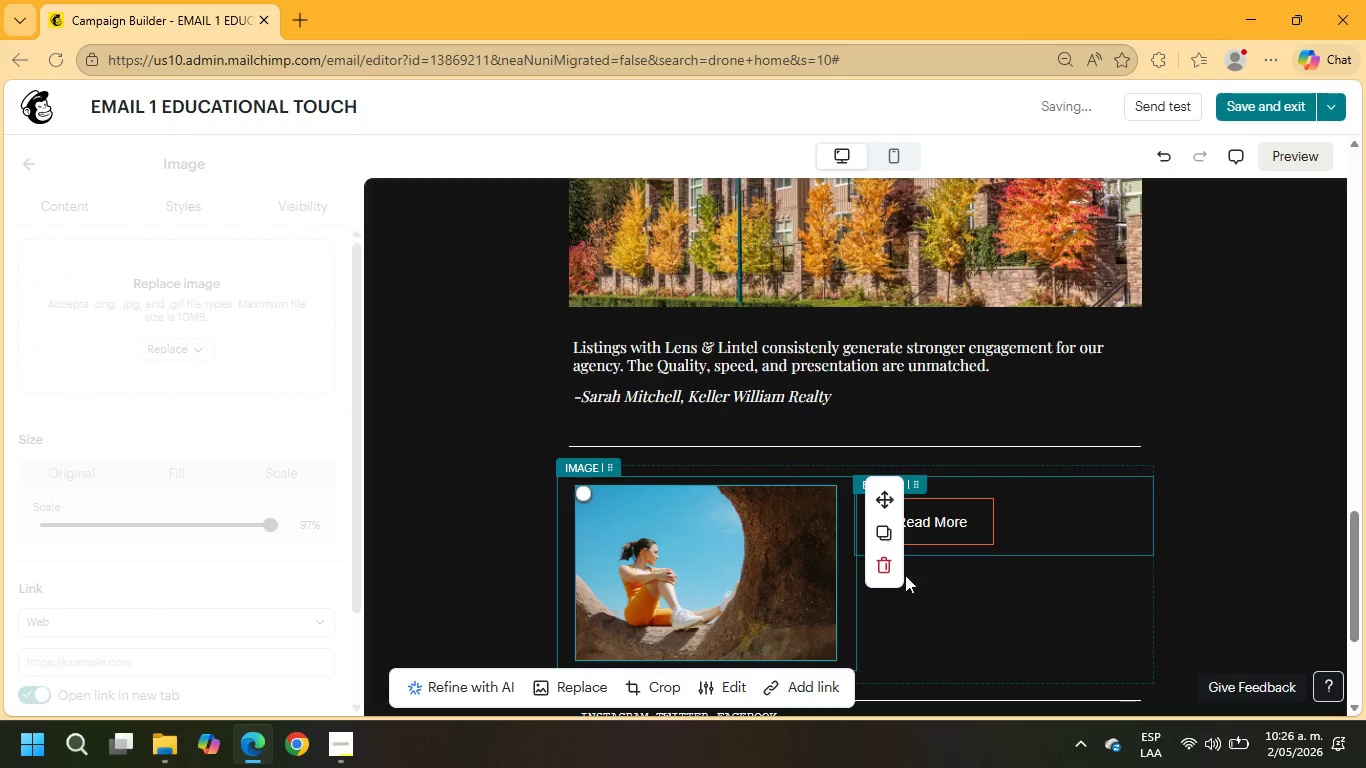 
left_click([891, 569])
 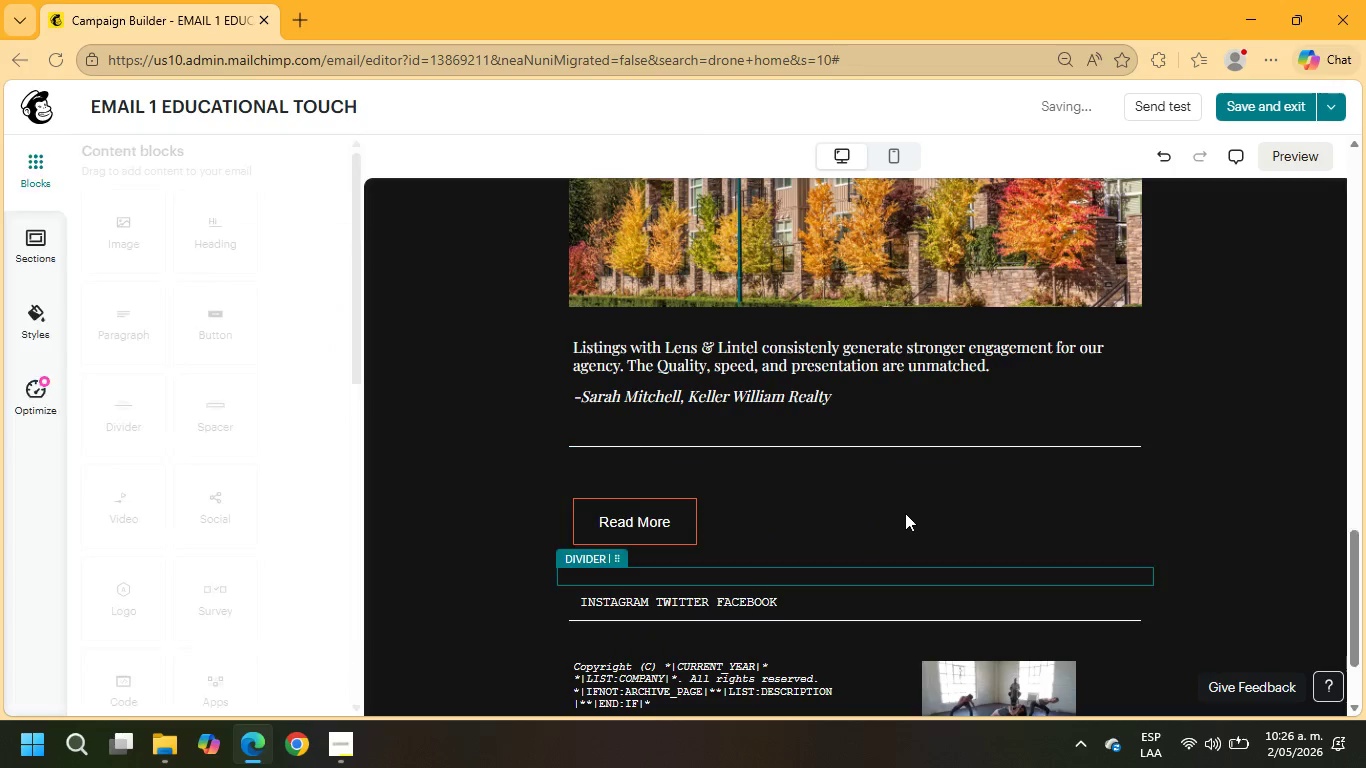 
left_click([905, 508])
 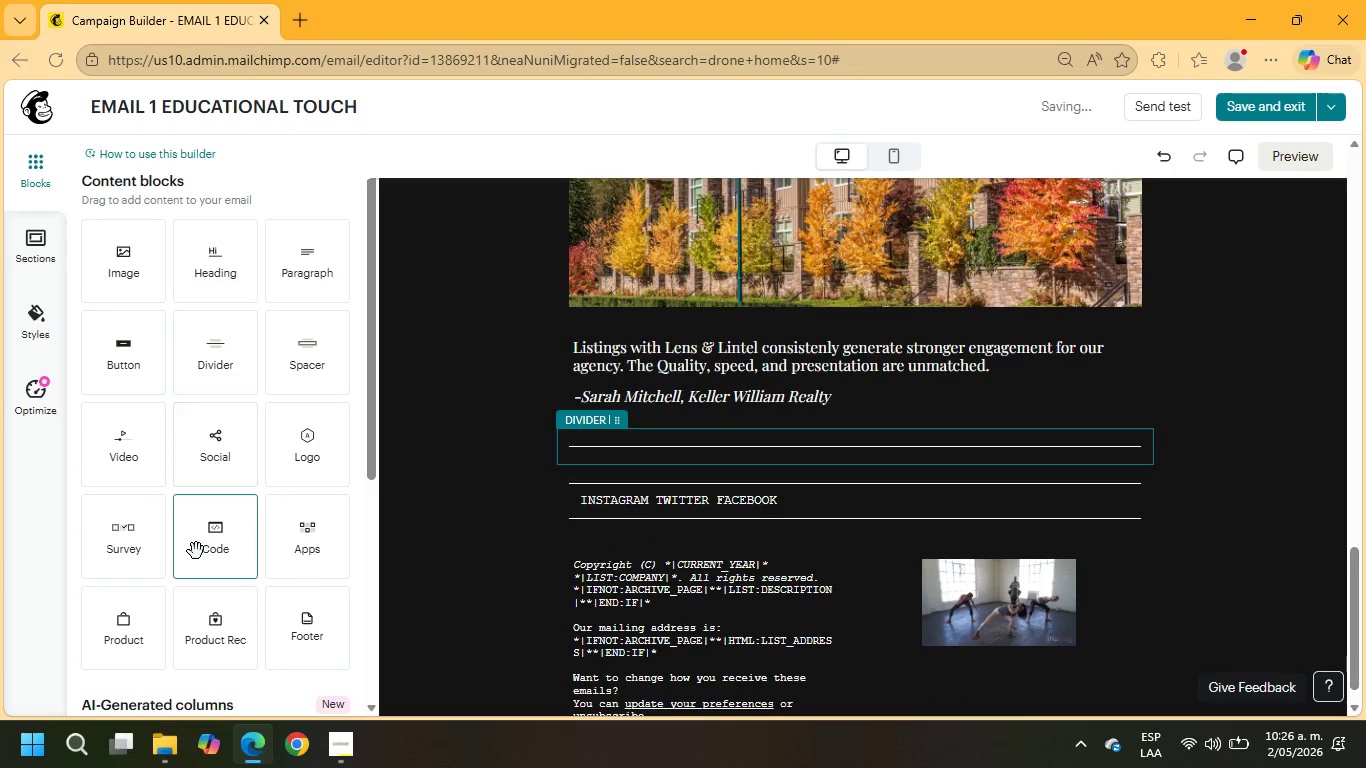 
wait(8.47)
 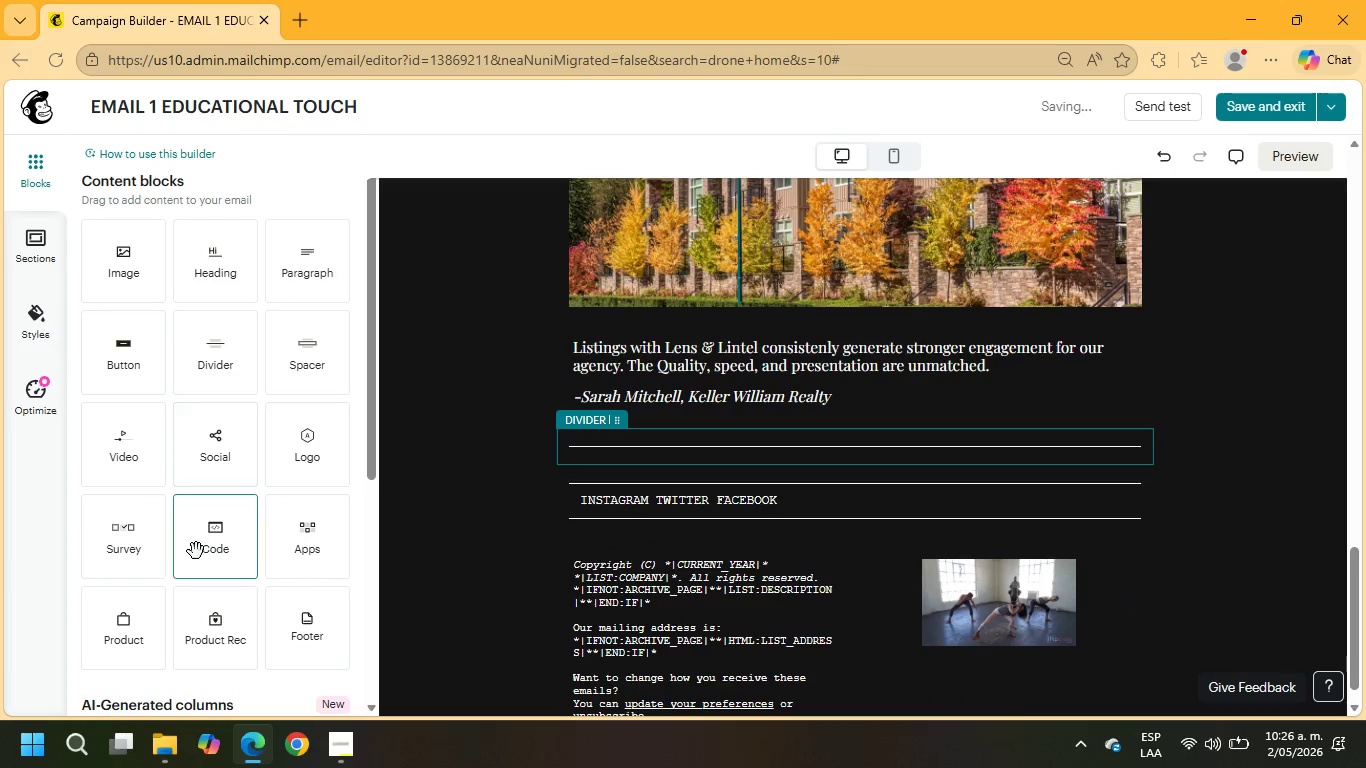 
left_click_drag(start_coordinate=[211, 453], to_coordinate=[582, 465])
 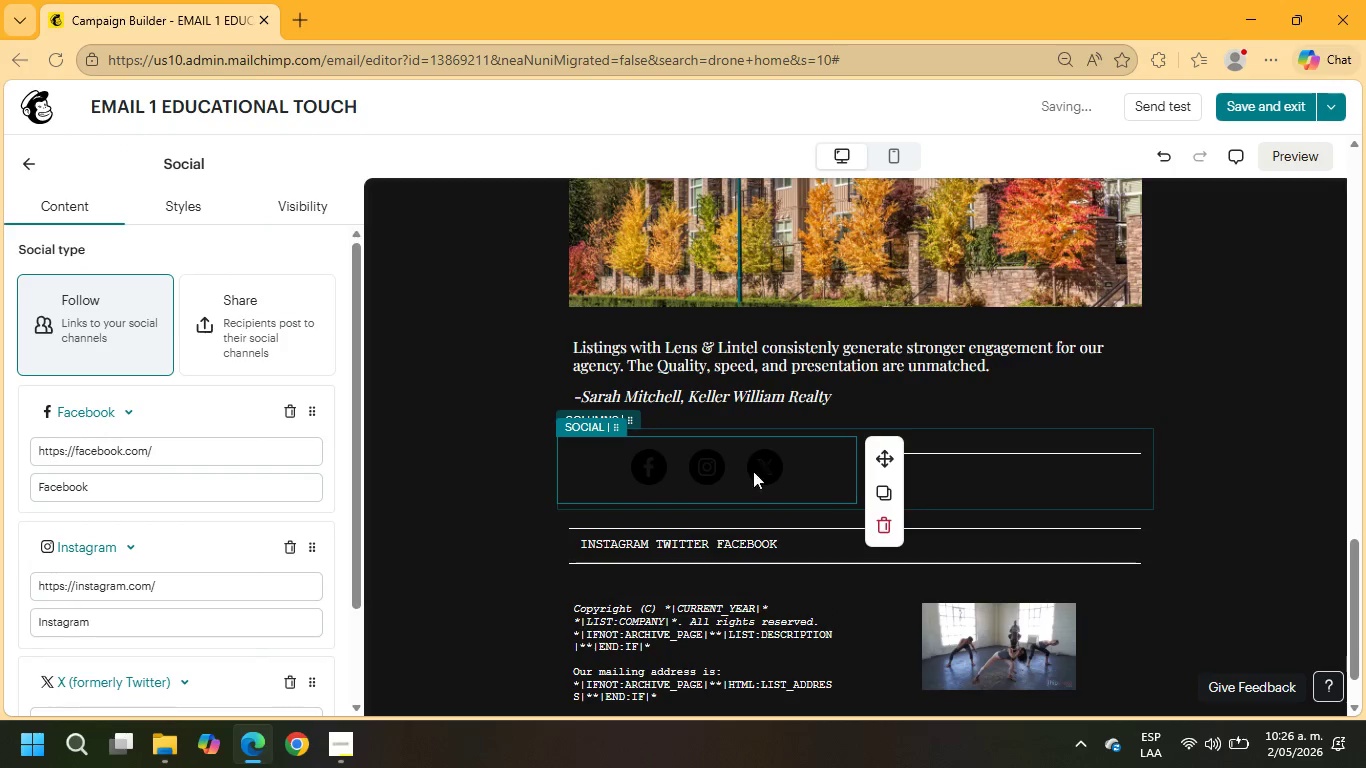 
left_click([214, 217])
 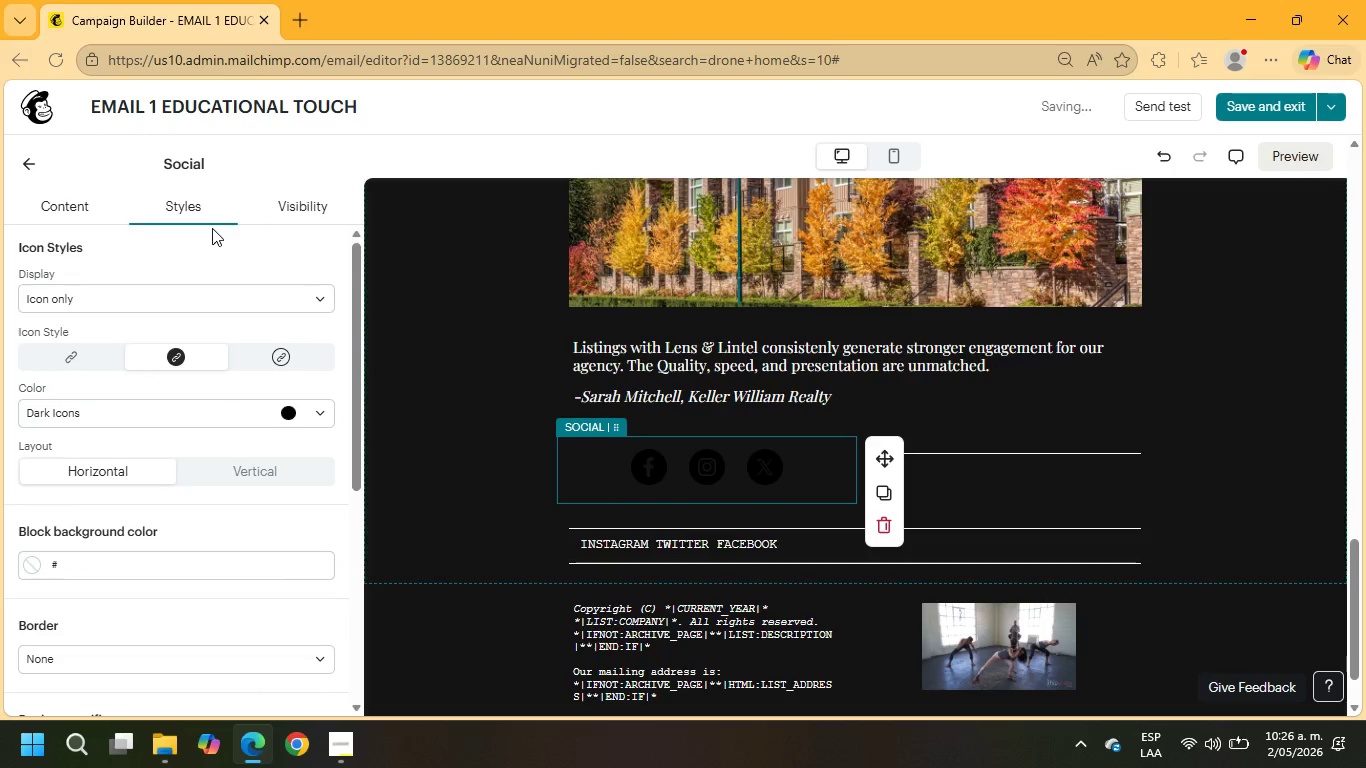 
left_click([232, 423])
 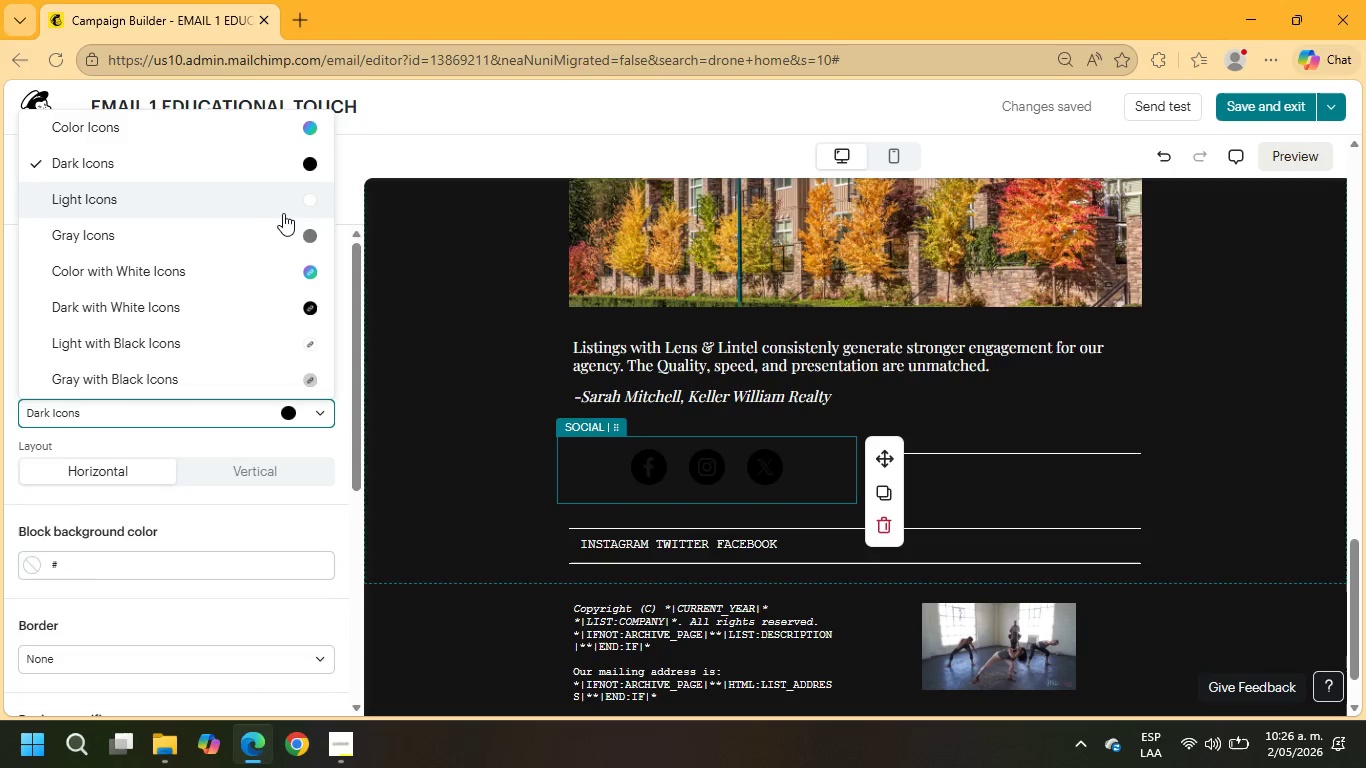 
left_click([303, 195])
 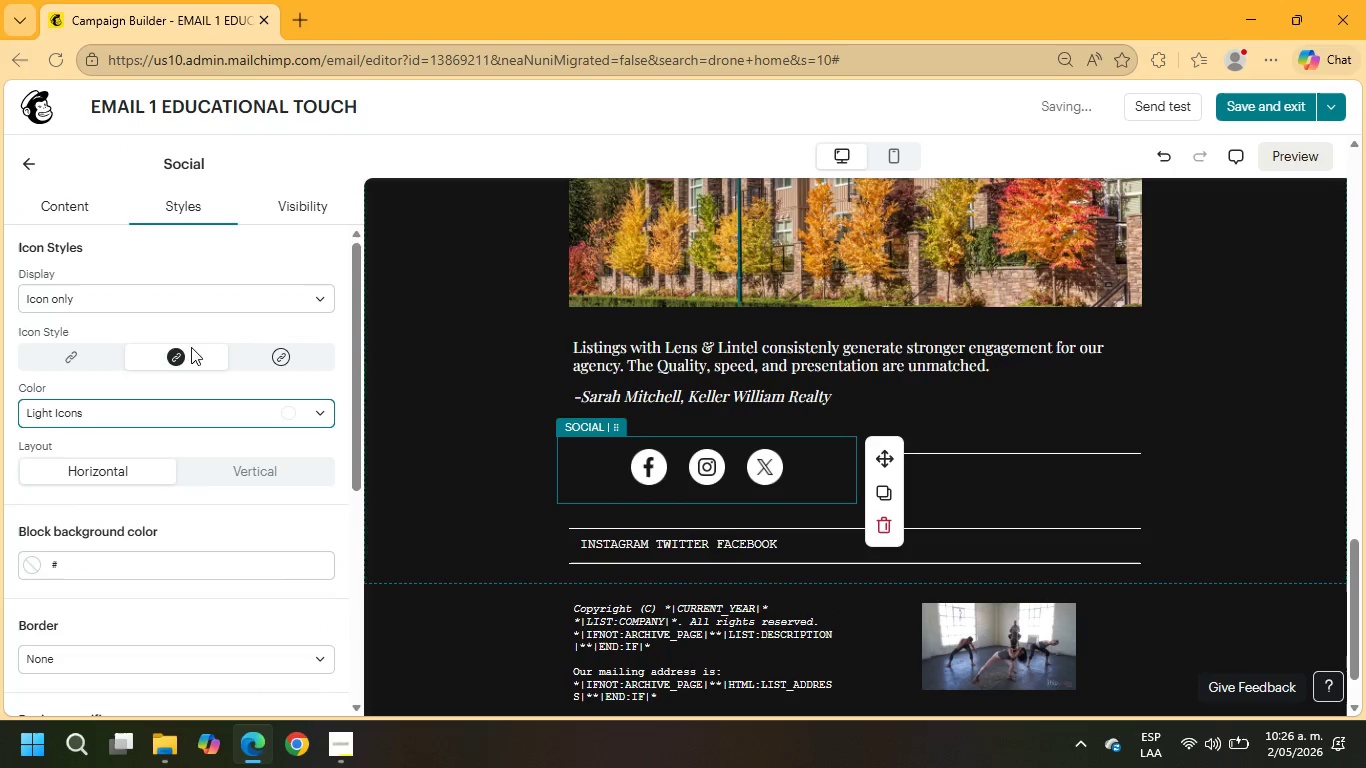 
scroll: coordinate [206, 519], scroll_direction: down, amount: 8.0
 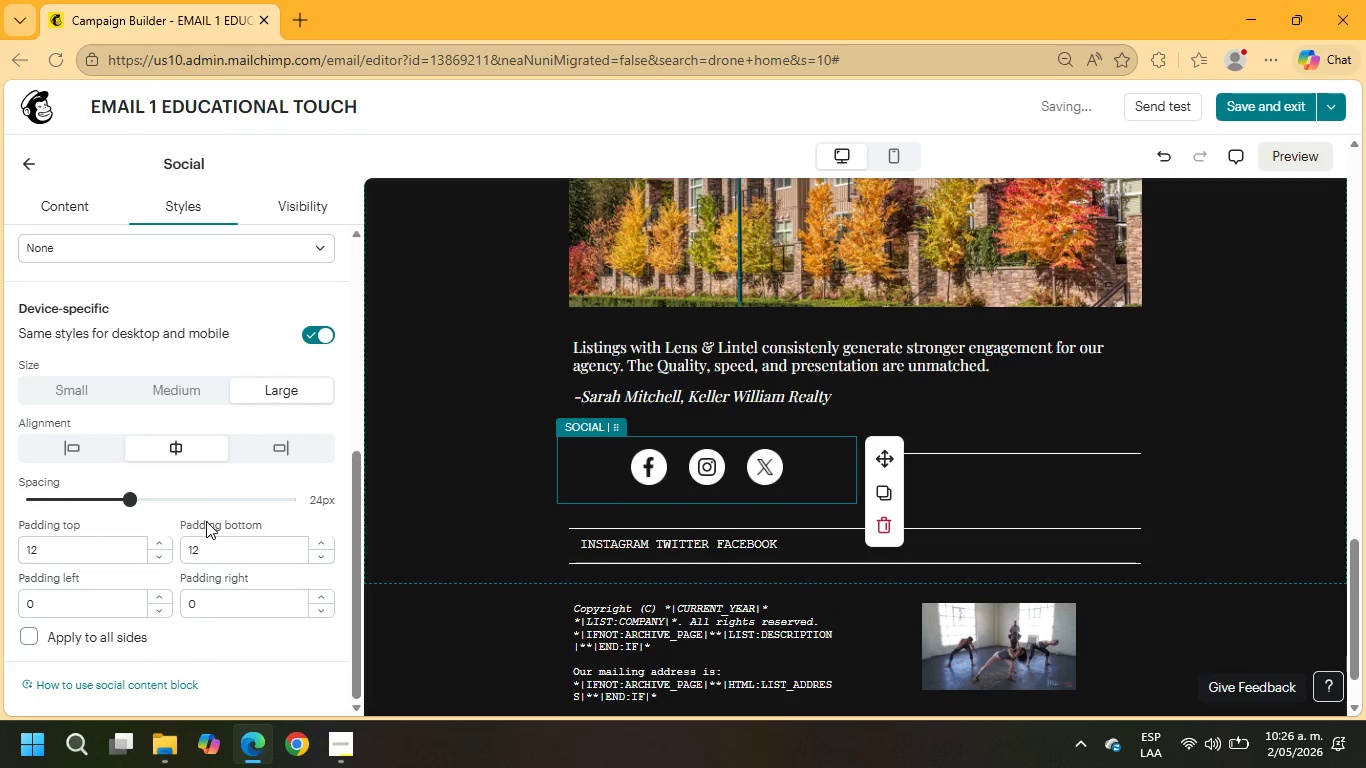 
scroll: coordinate [204, 503], scroll_direction: up, amount: 1.0
 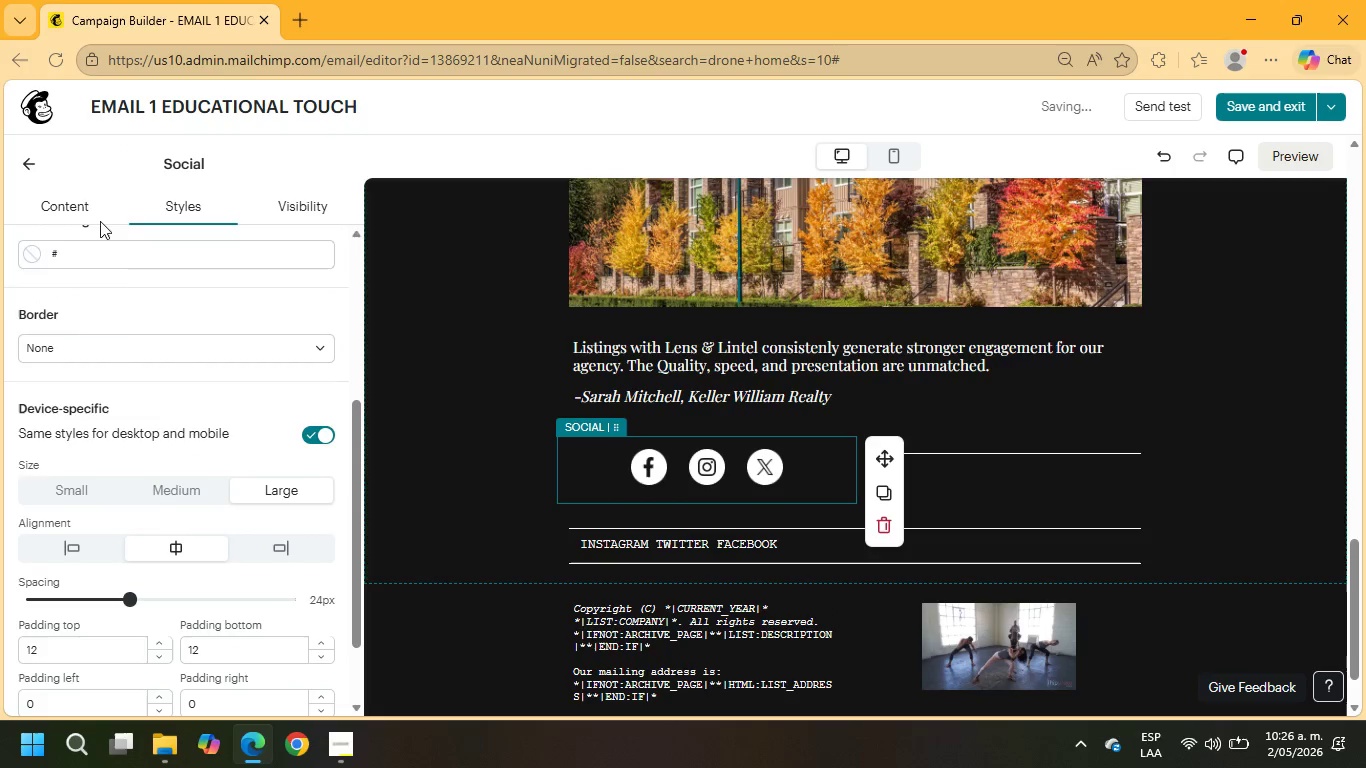 
left_click([86, 201])
 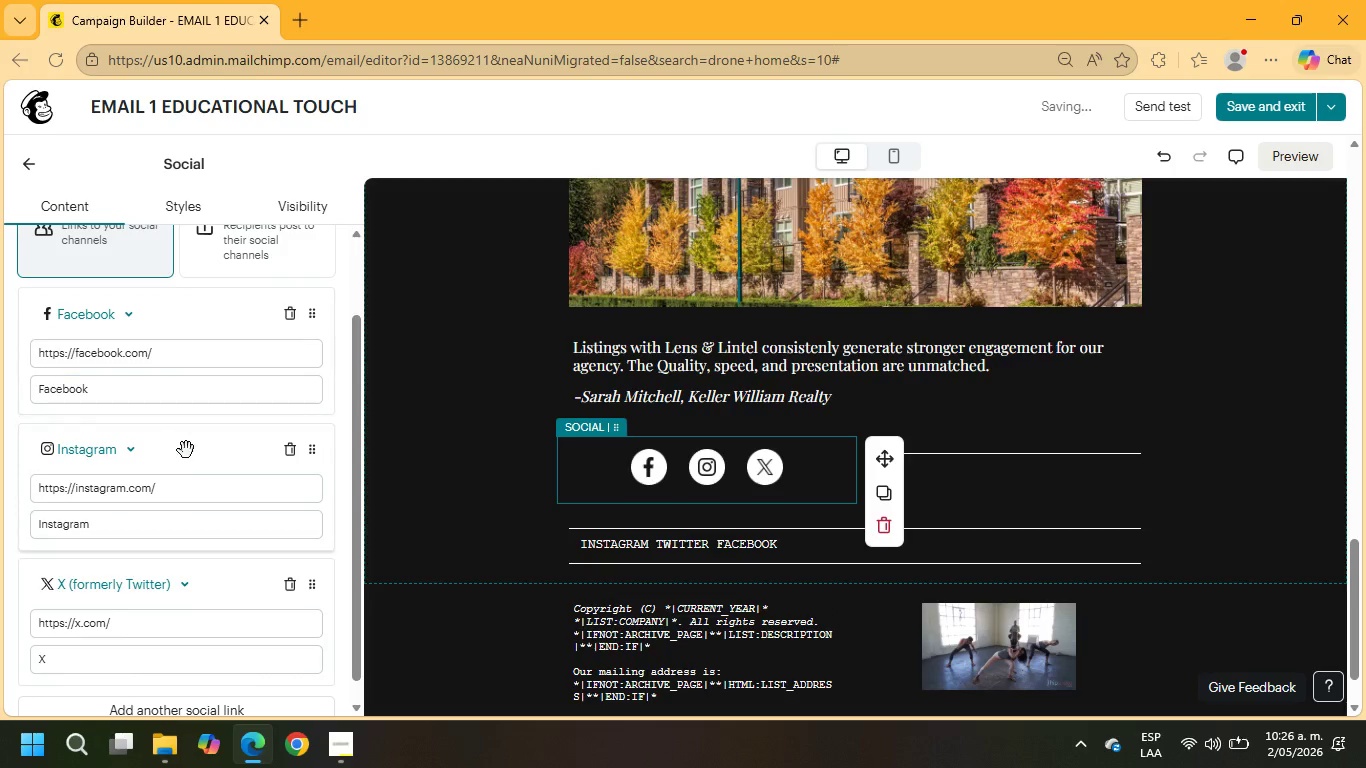 
scroll: coordinate [186, 472], scroll_direction: down, amount: 8.0
 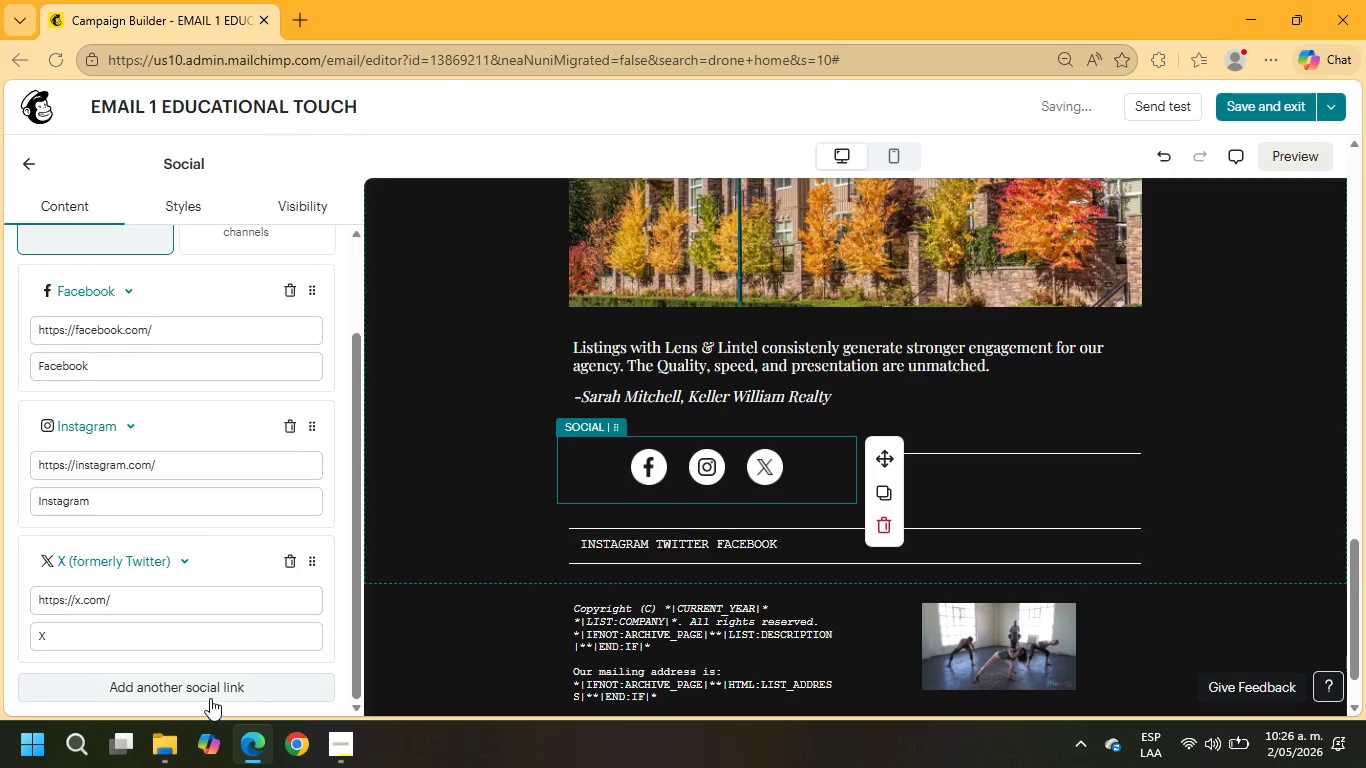 
left_click([206, 686])
 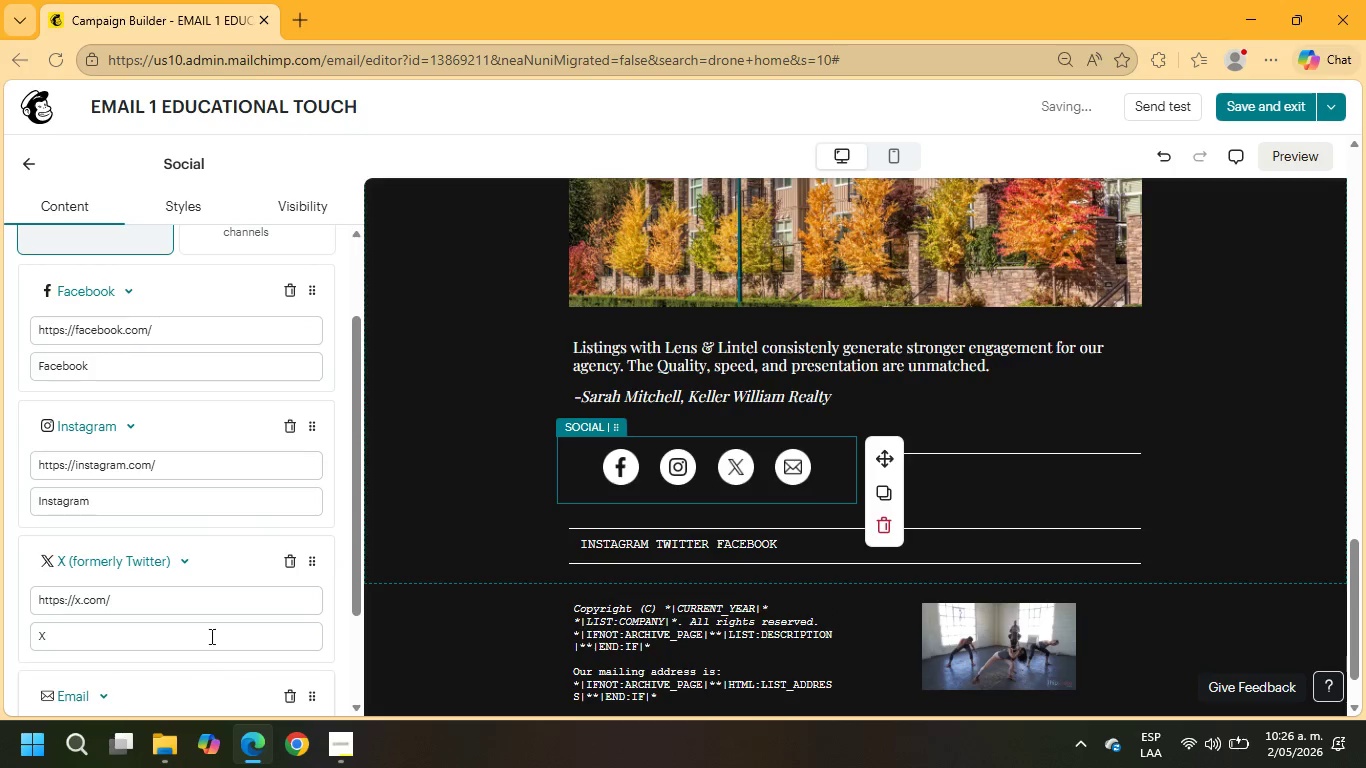 
scroll: coordinate [200, 549], scroll_direction: down, amount: 4.0
 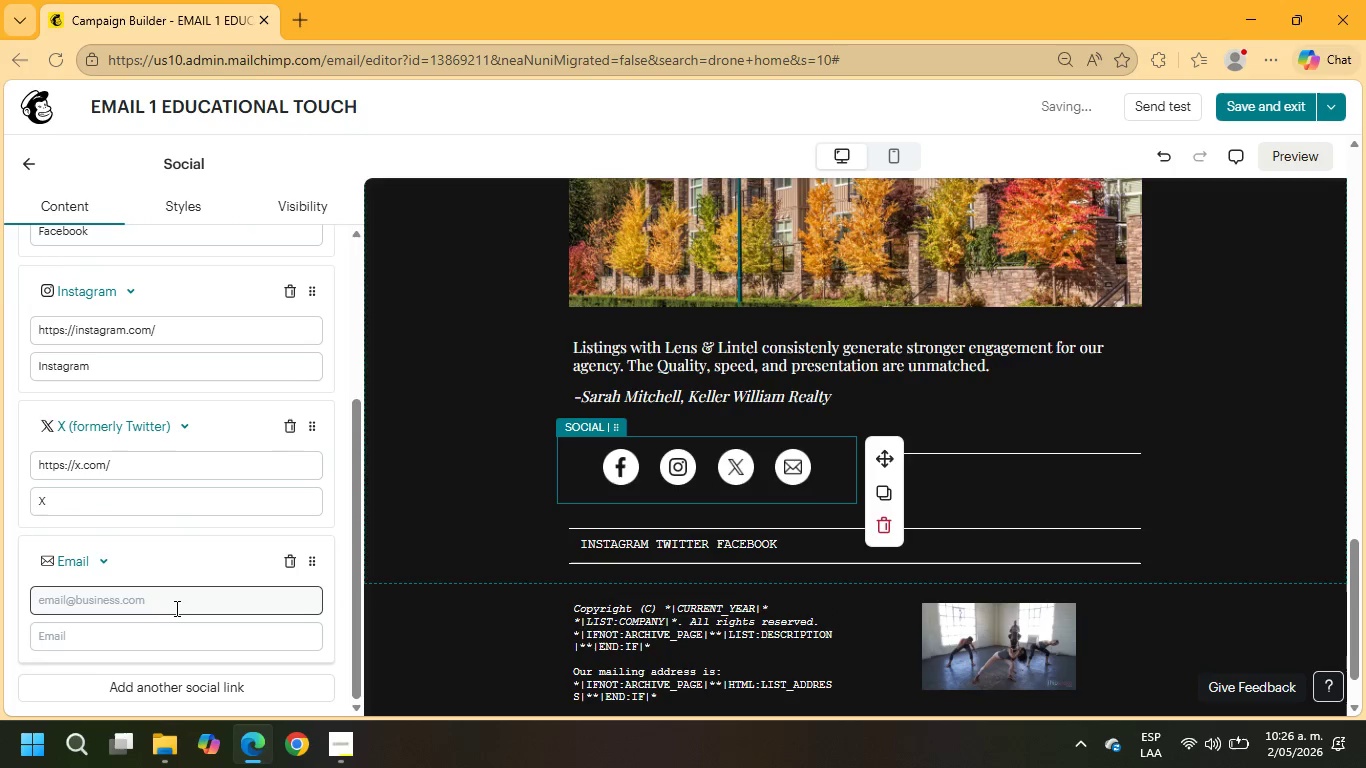 
left_click([175, 608])
 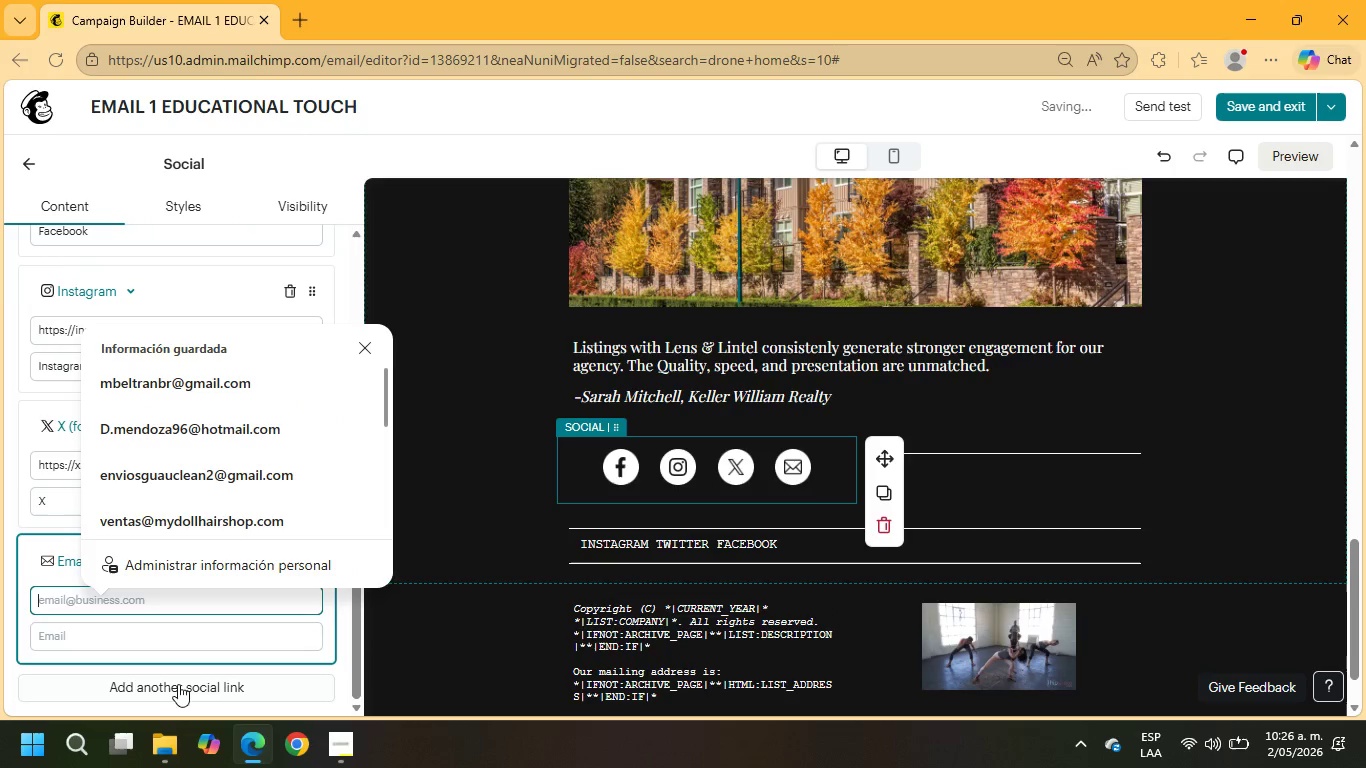 
left_click([175, 692])
 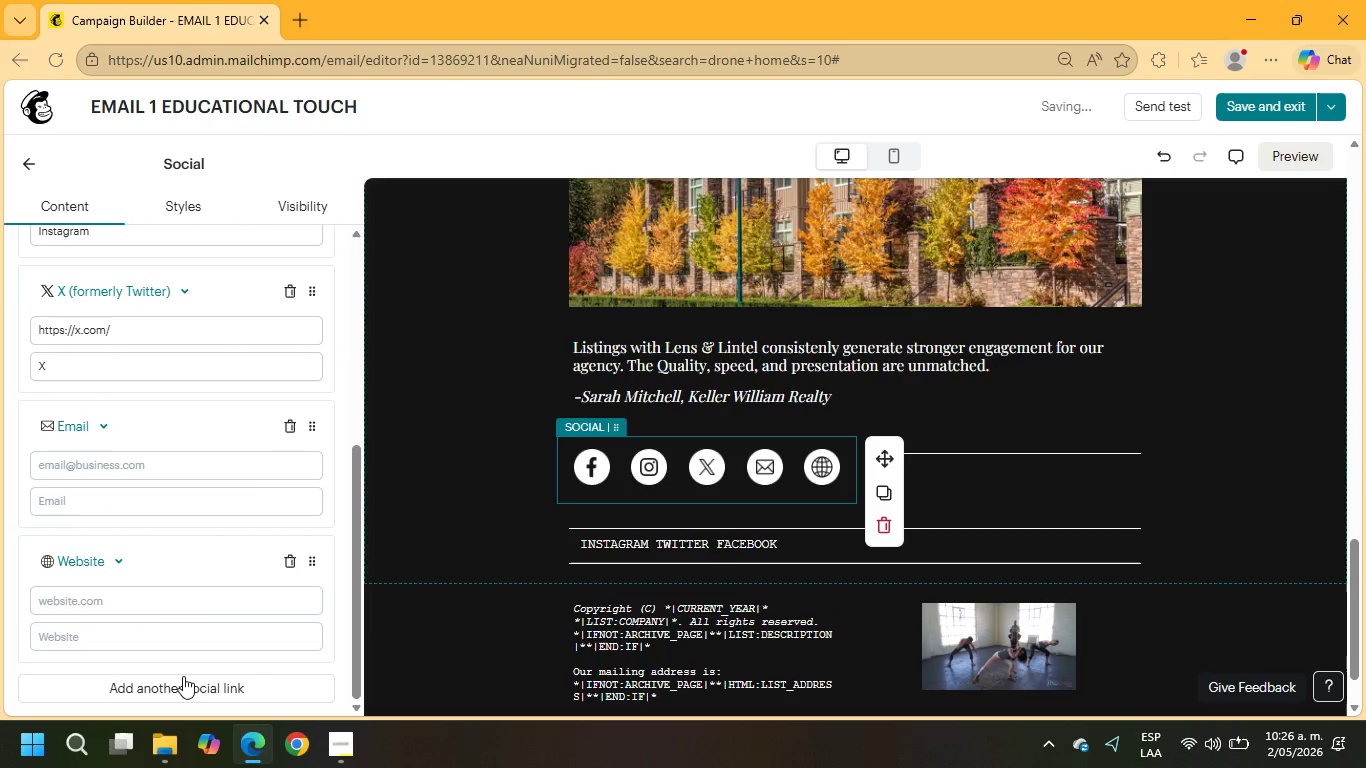 
scroll: coordinate [190, 654], scroll_direction: down, amount: 2.0
 